 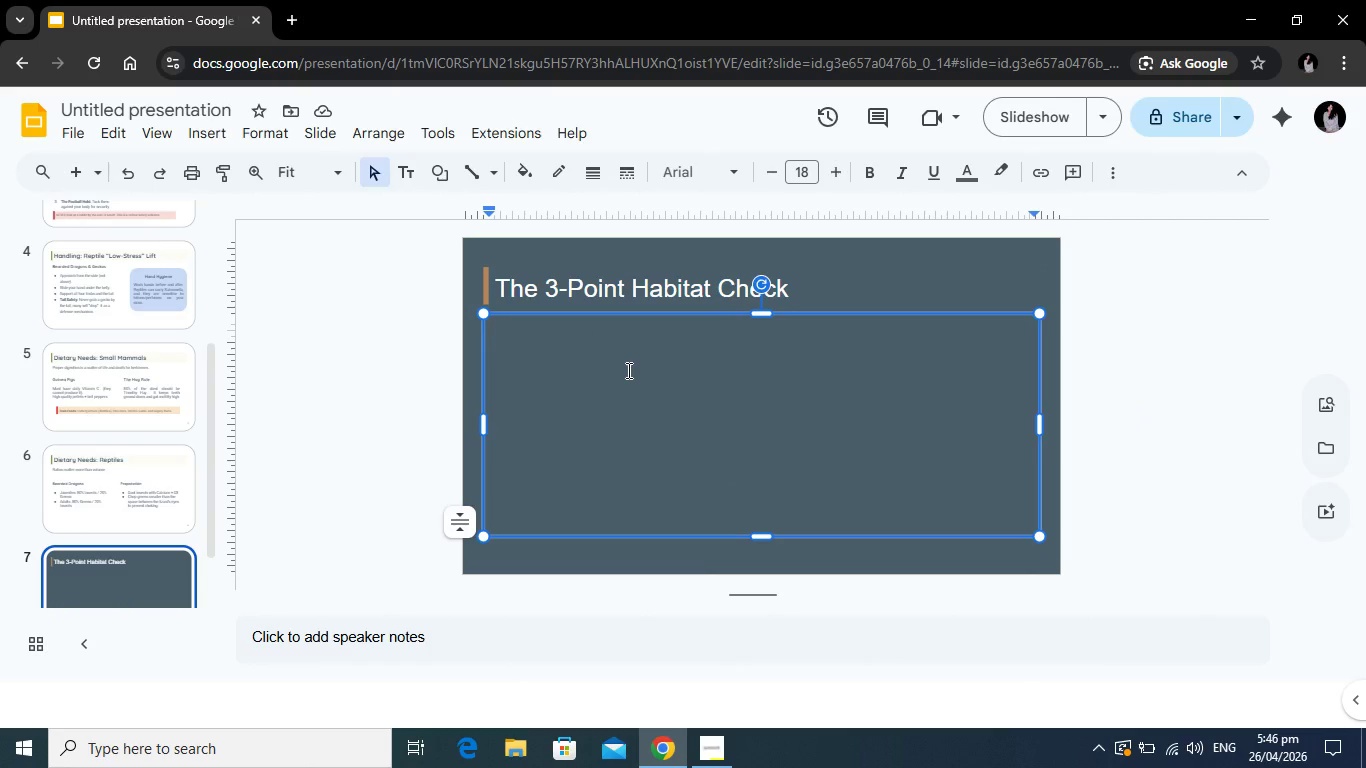 
left_click([614, 295])
 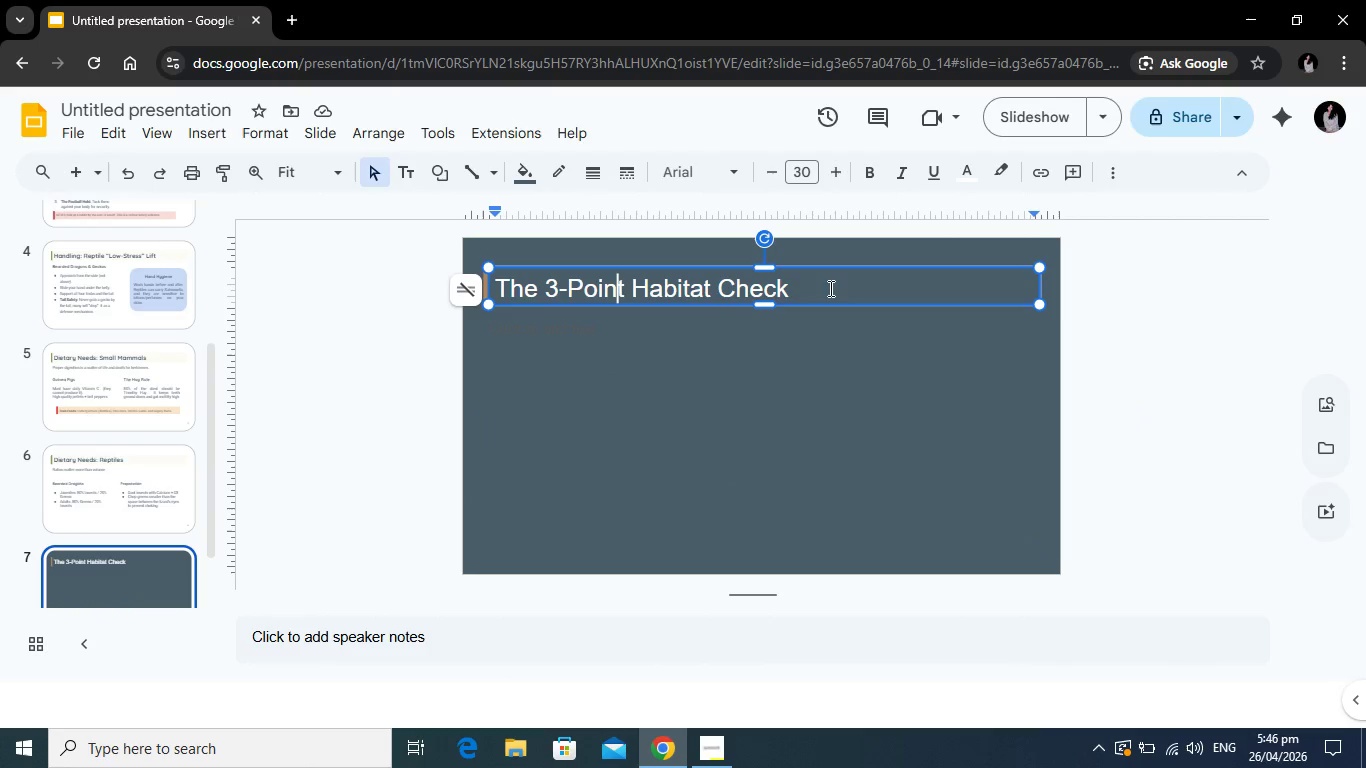 
left_click_drag(start_coordinate=[829, 288], to_coordinate=[408, 289])
 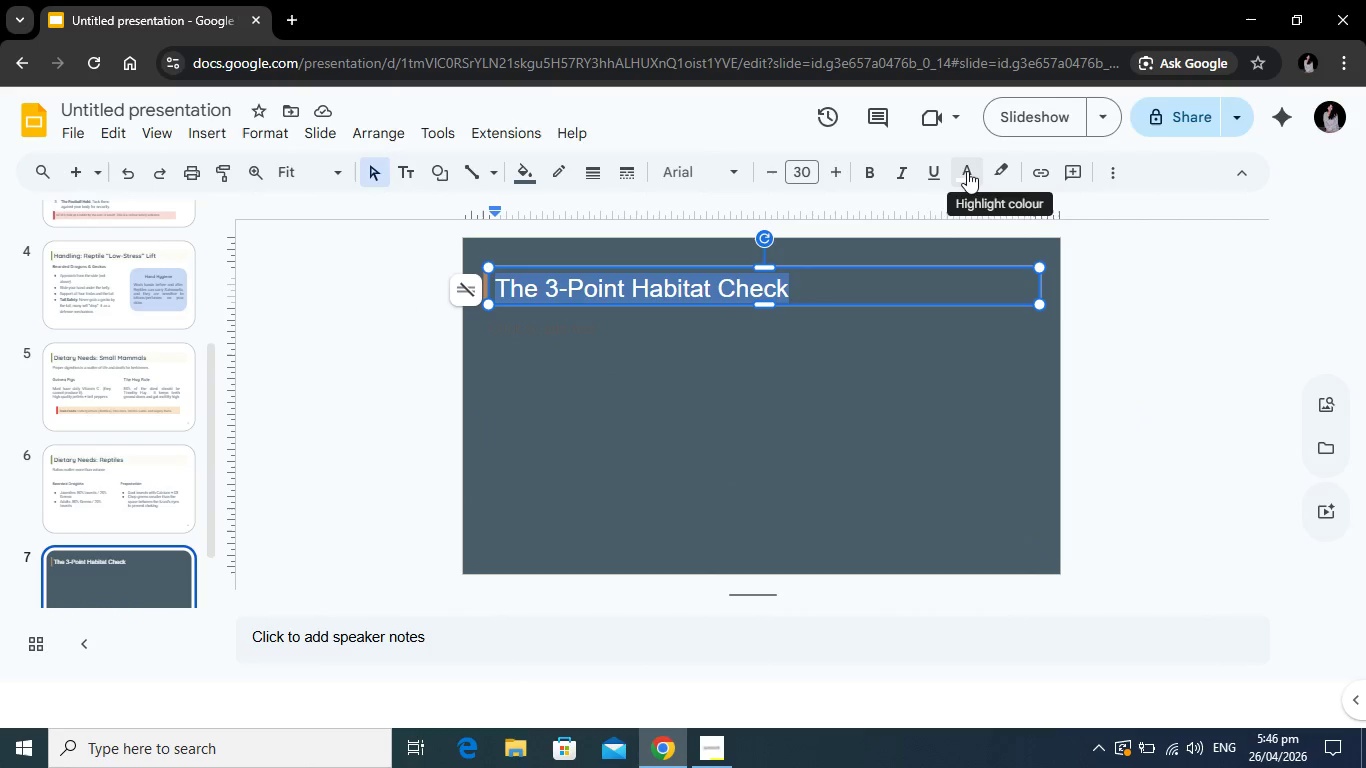 
left_click([965, 171])
 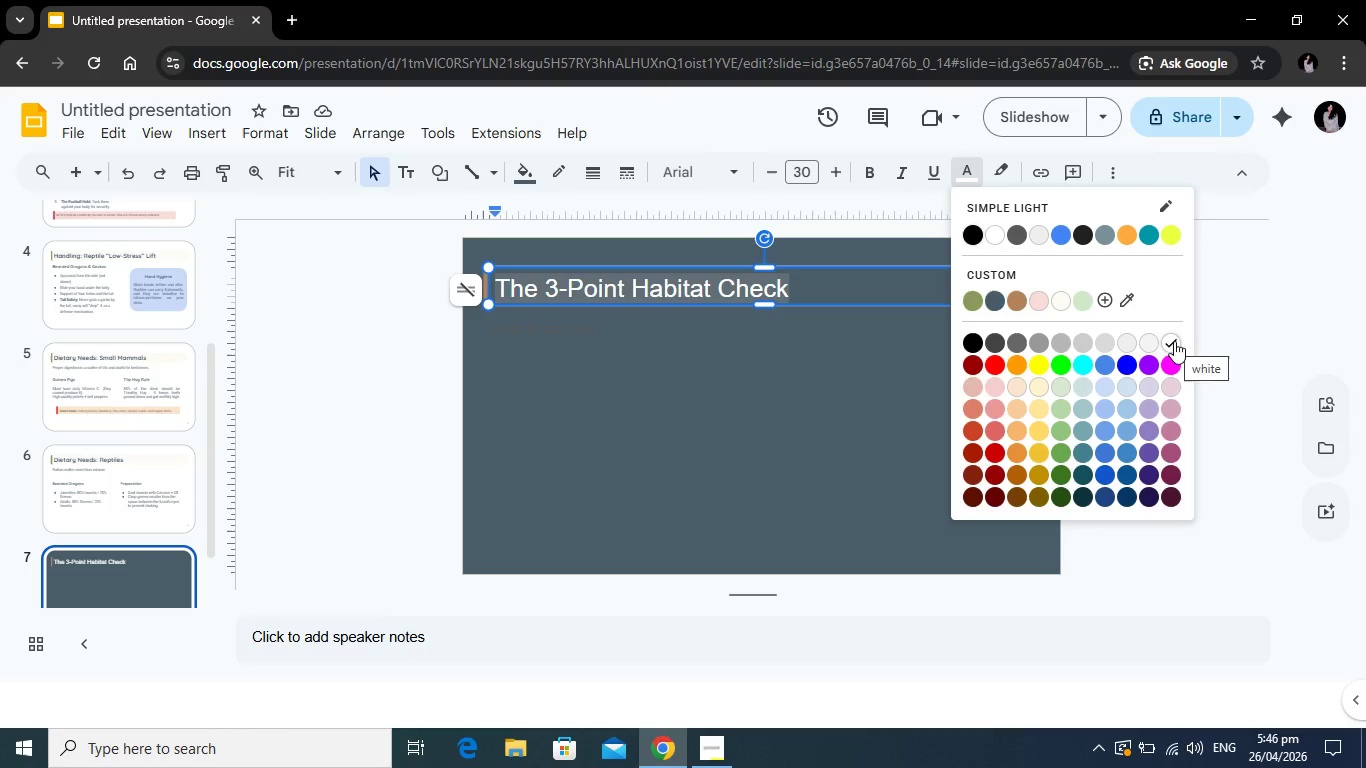 
left_click([751, 364])
 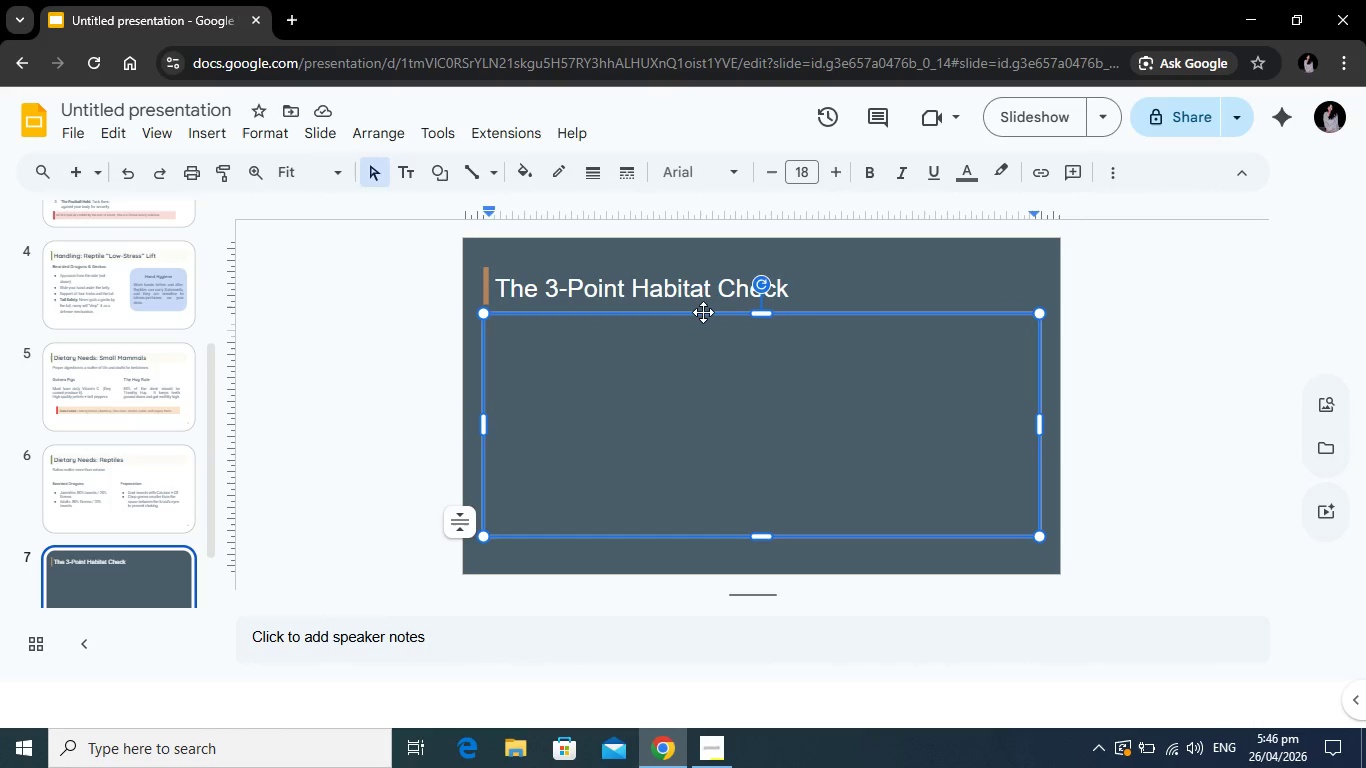 
left_click([703, 312])
 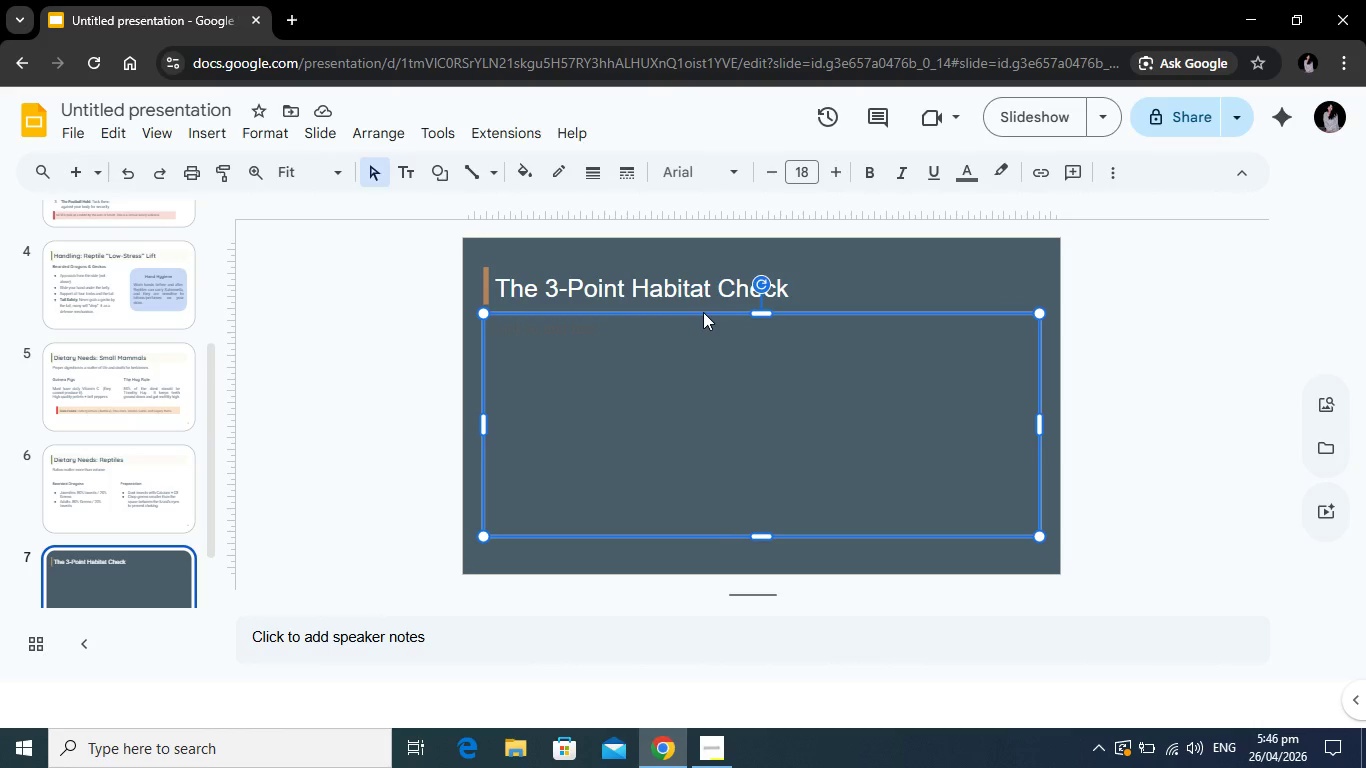 
key(Backspace)
 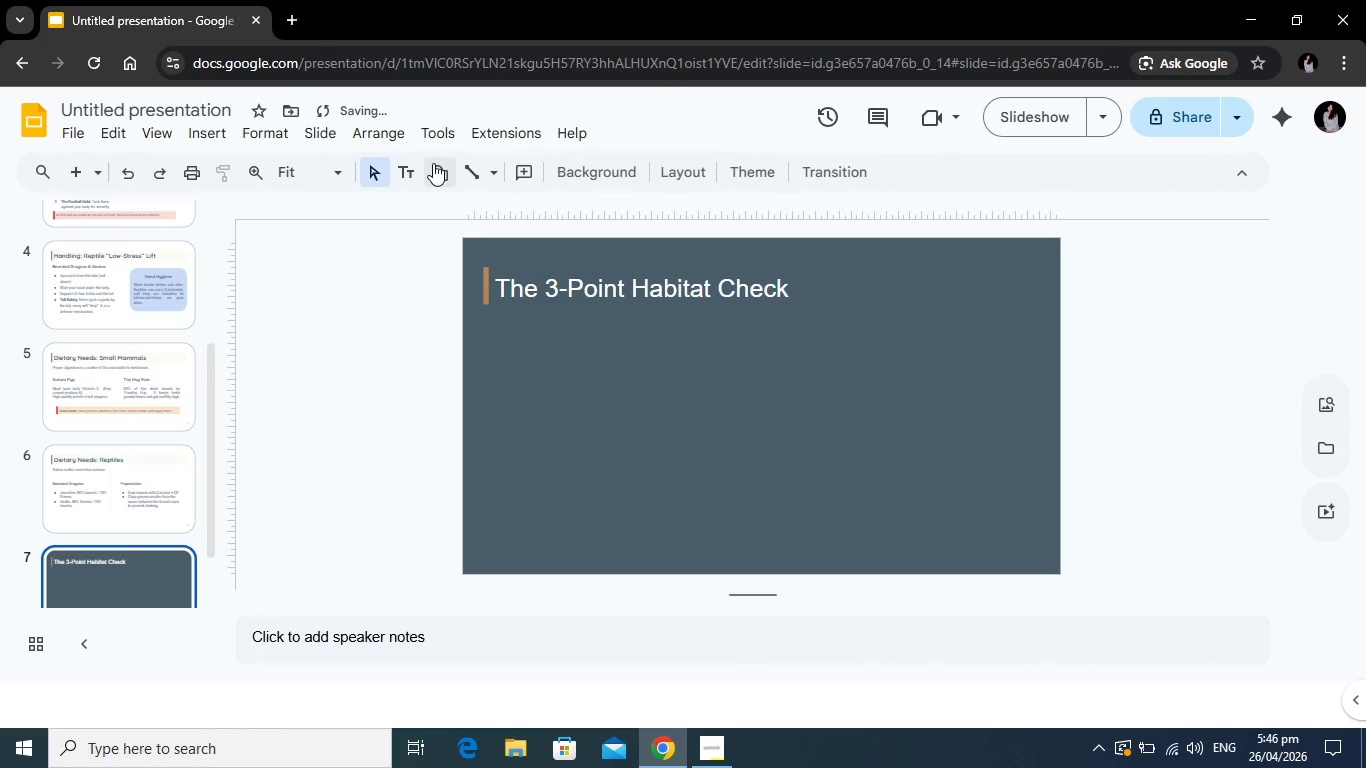 
left_click([434, 163])
 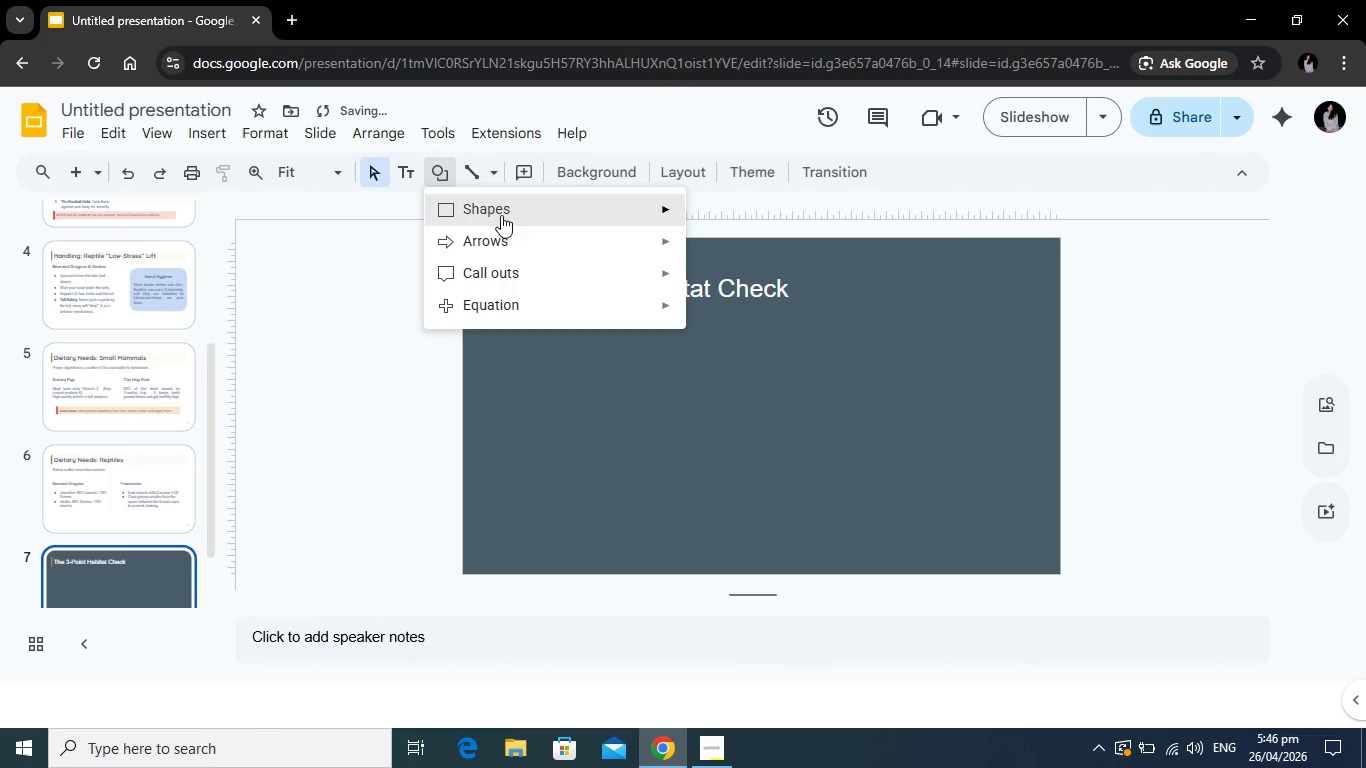 
mouse_move([729, 221])
 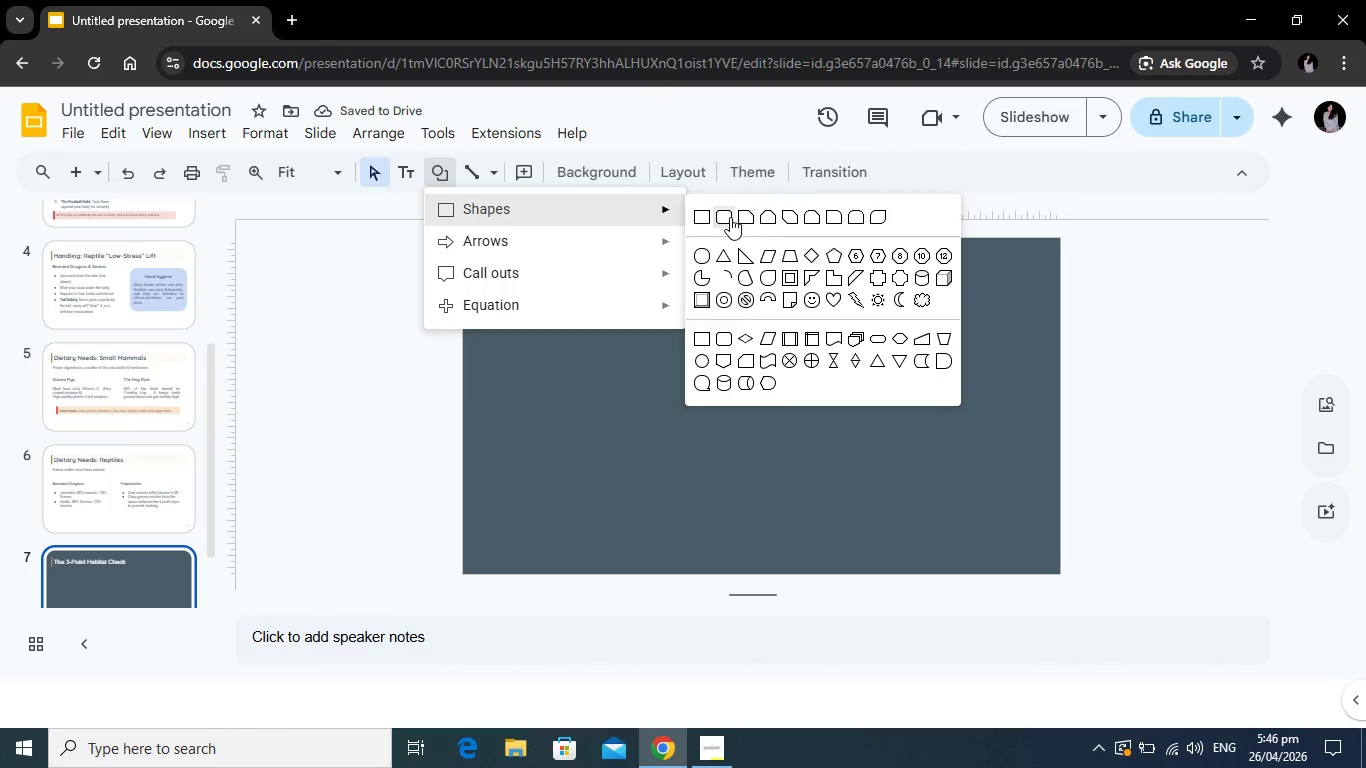 
left_click([730, 217])
 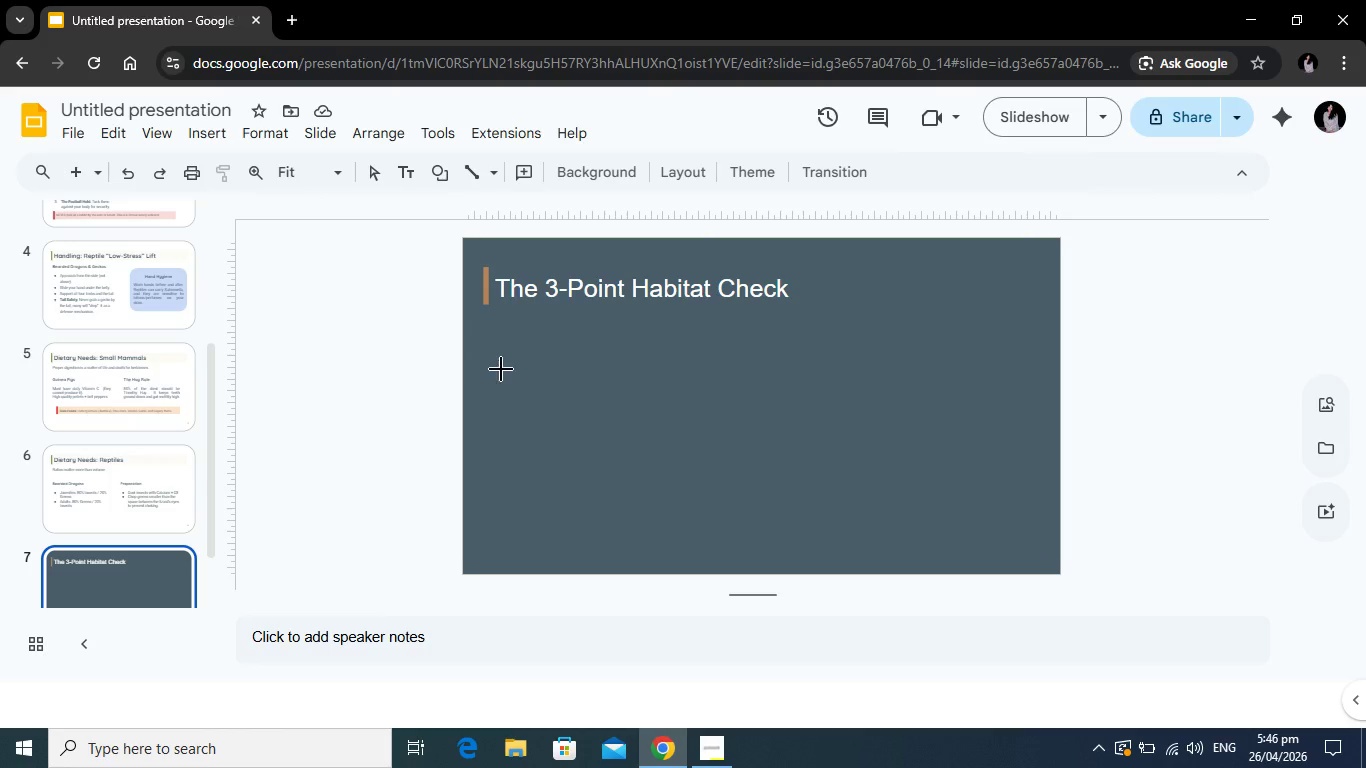 
left_click_drag(start_coordinate=[496, 342], to_coordinate=[729, 444])
 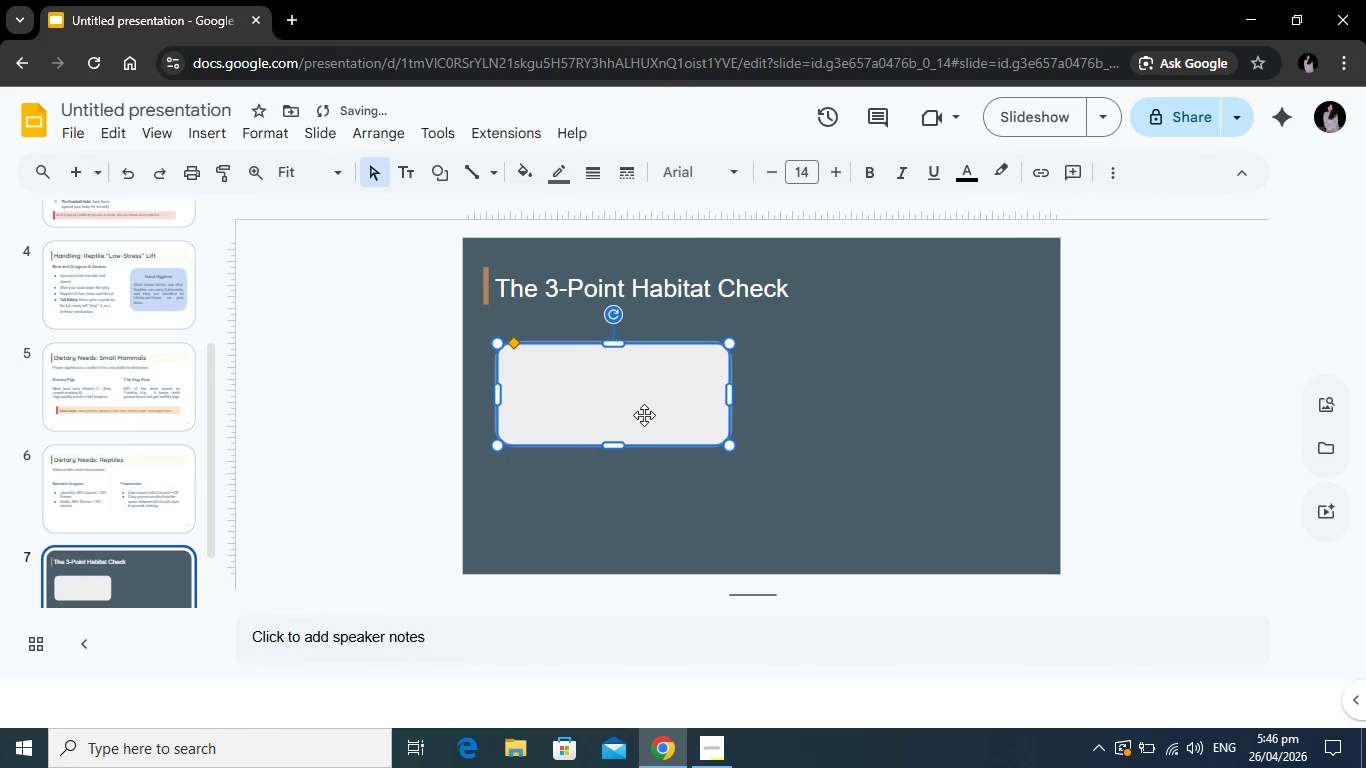 
key(Control+C)
 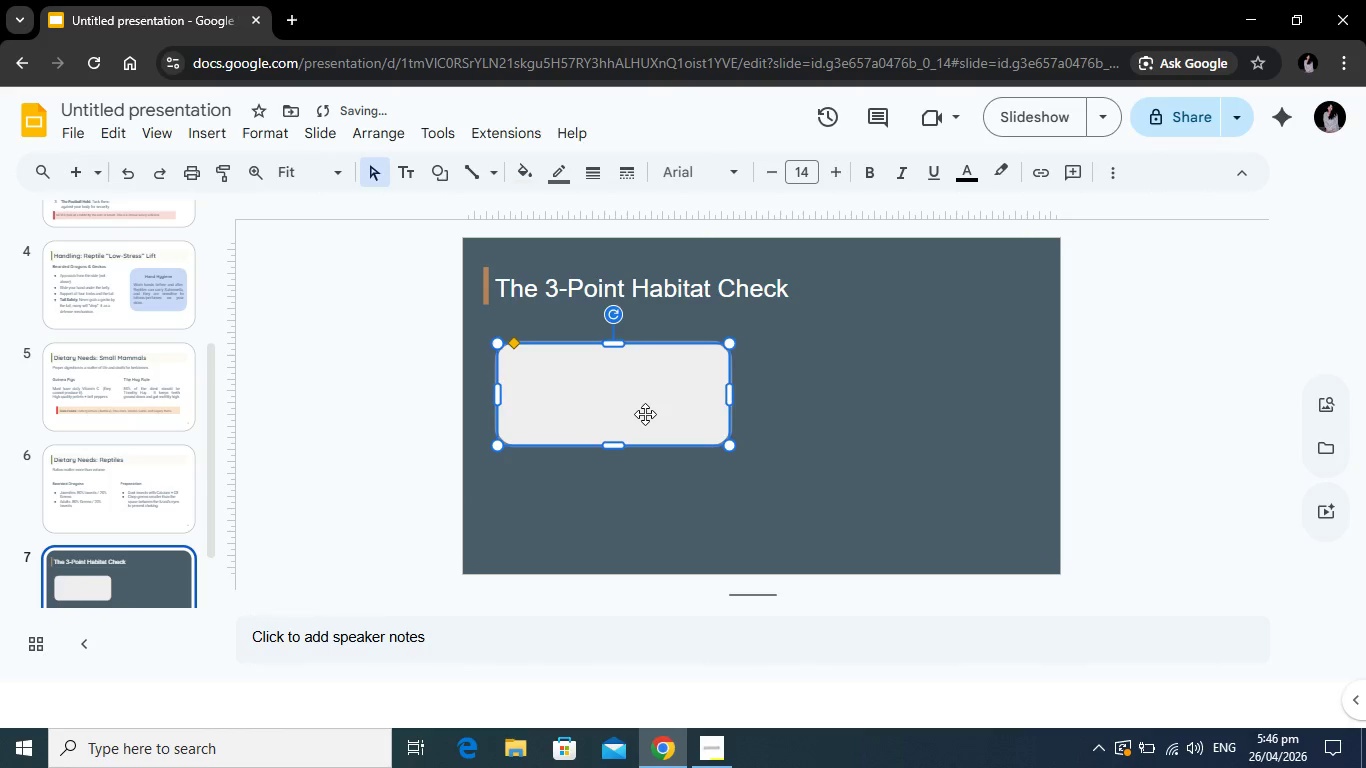 
key(Control+V)
 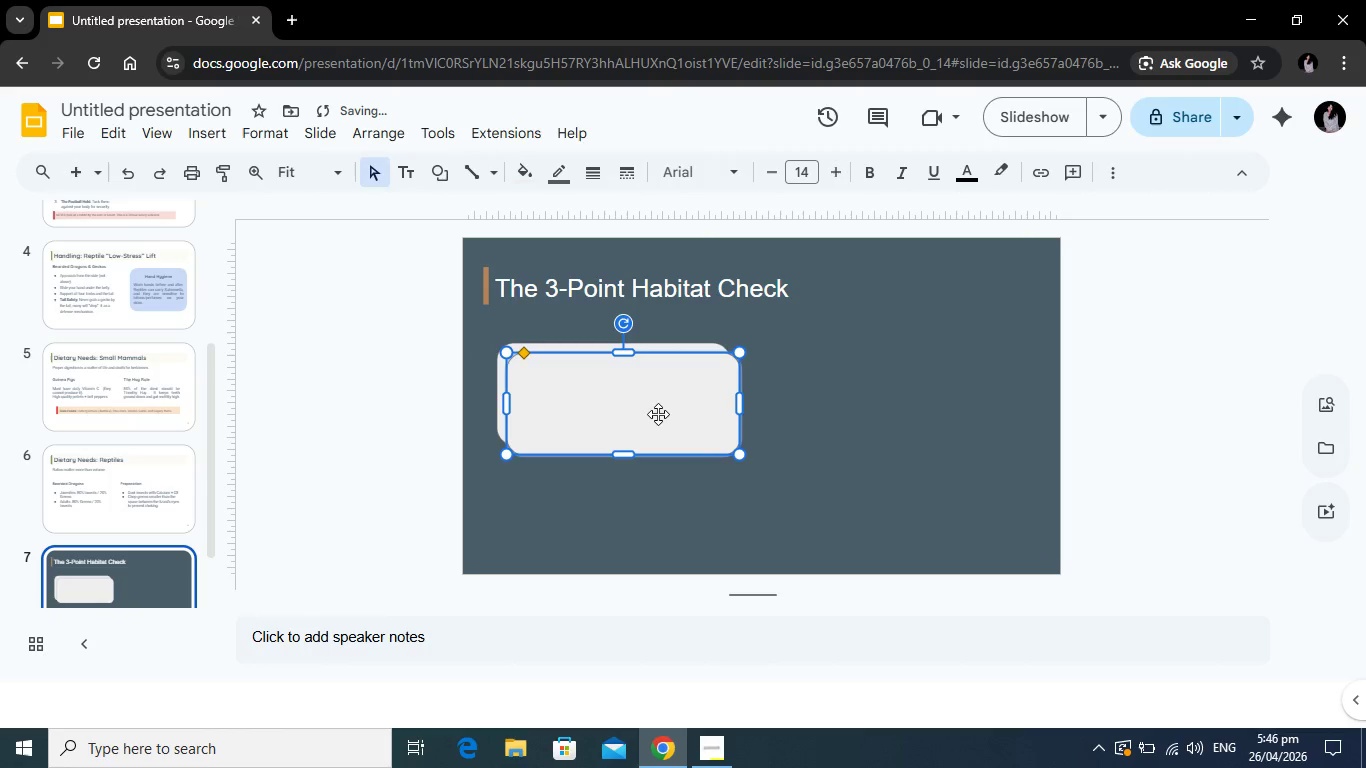 
left_click_drag(start_coordinate=[658, 414], to_coordinate=[944, 404])
 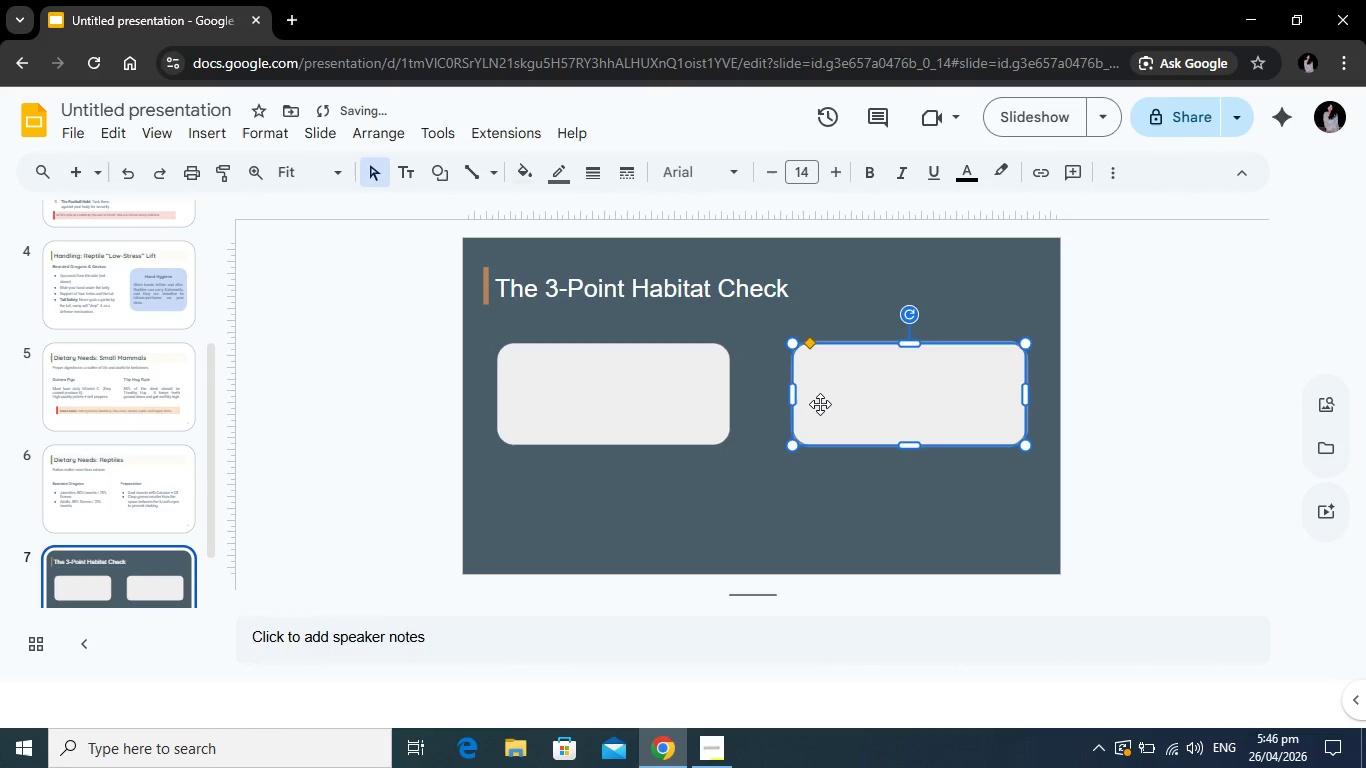 
key(Control+ControlLeft)
 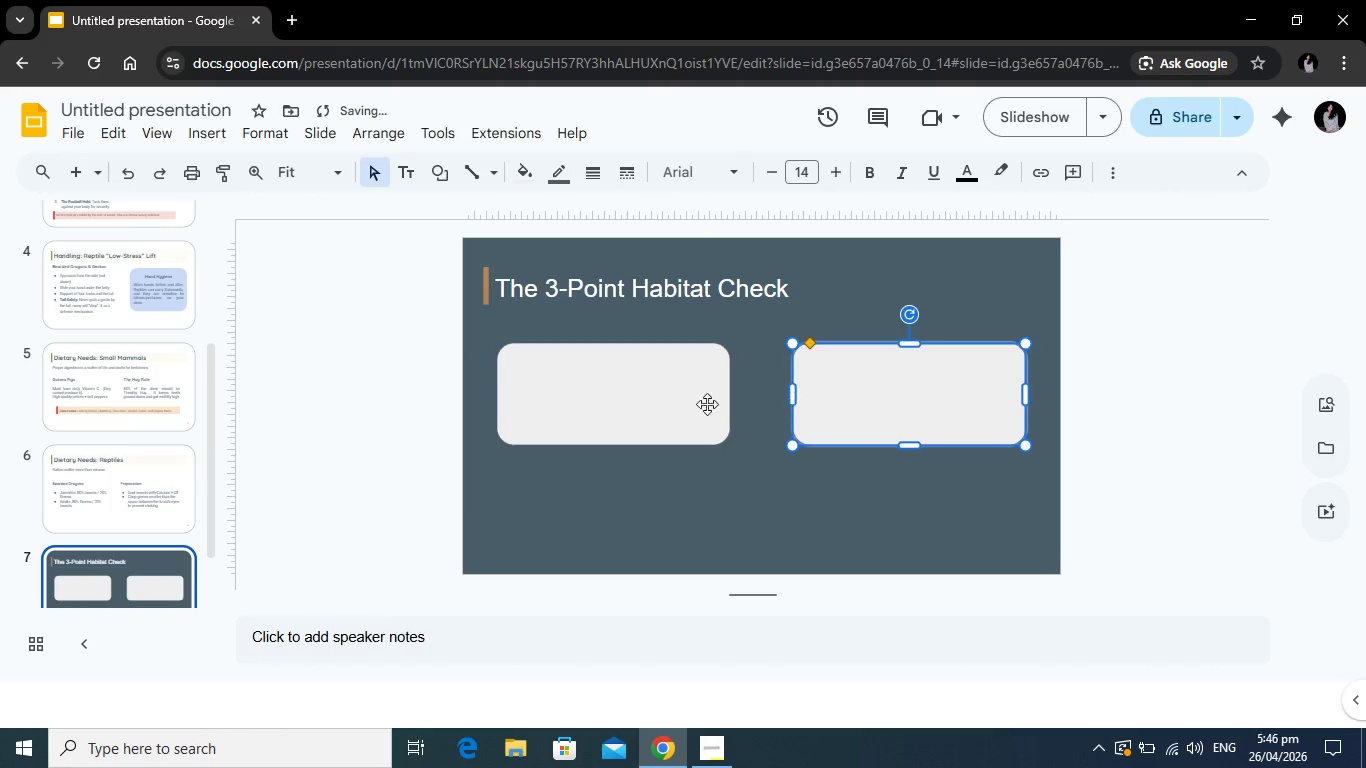 
key(Control+V)
 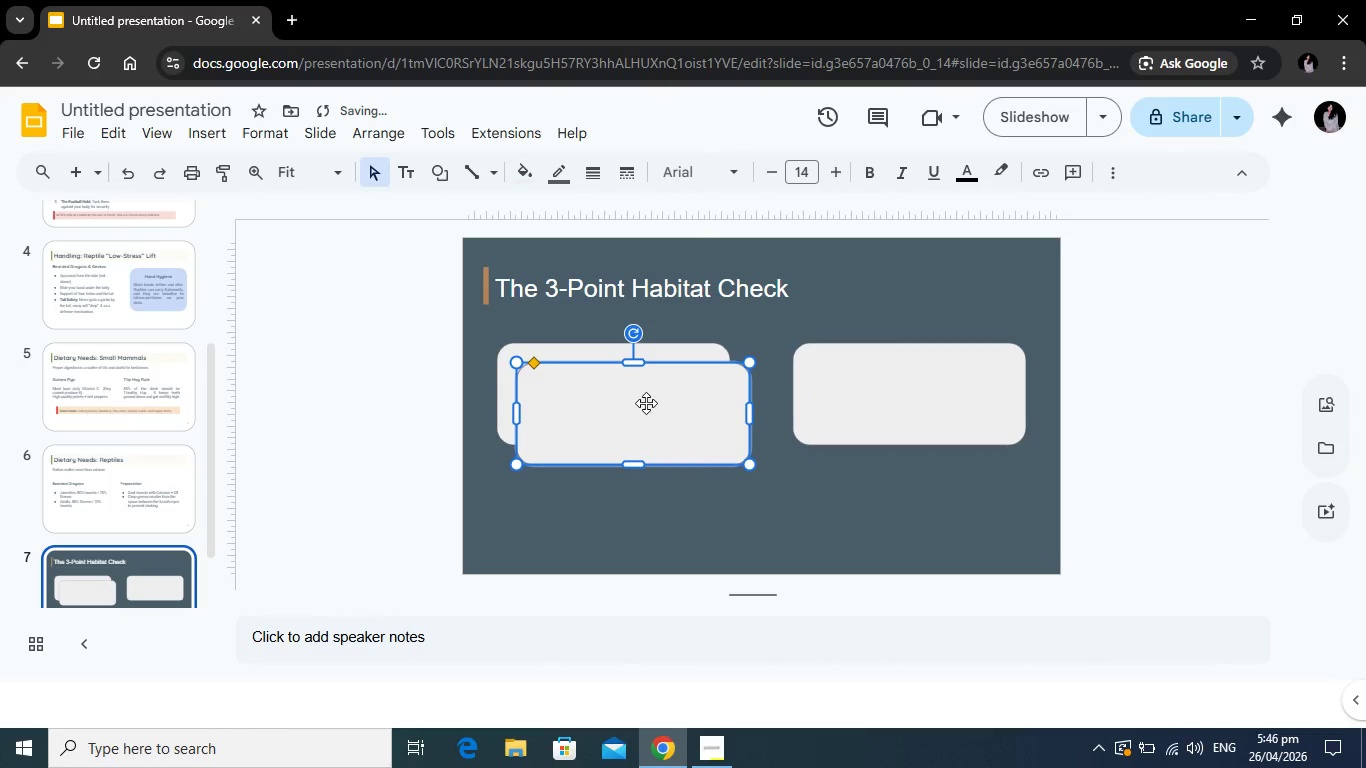 
left_click_drag(start_coordinate=[645, 403], to_coordinate=[785, 504])
 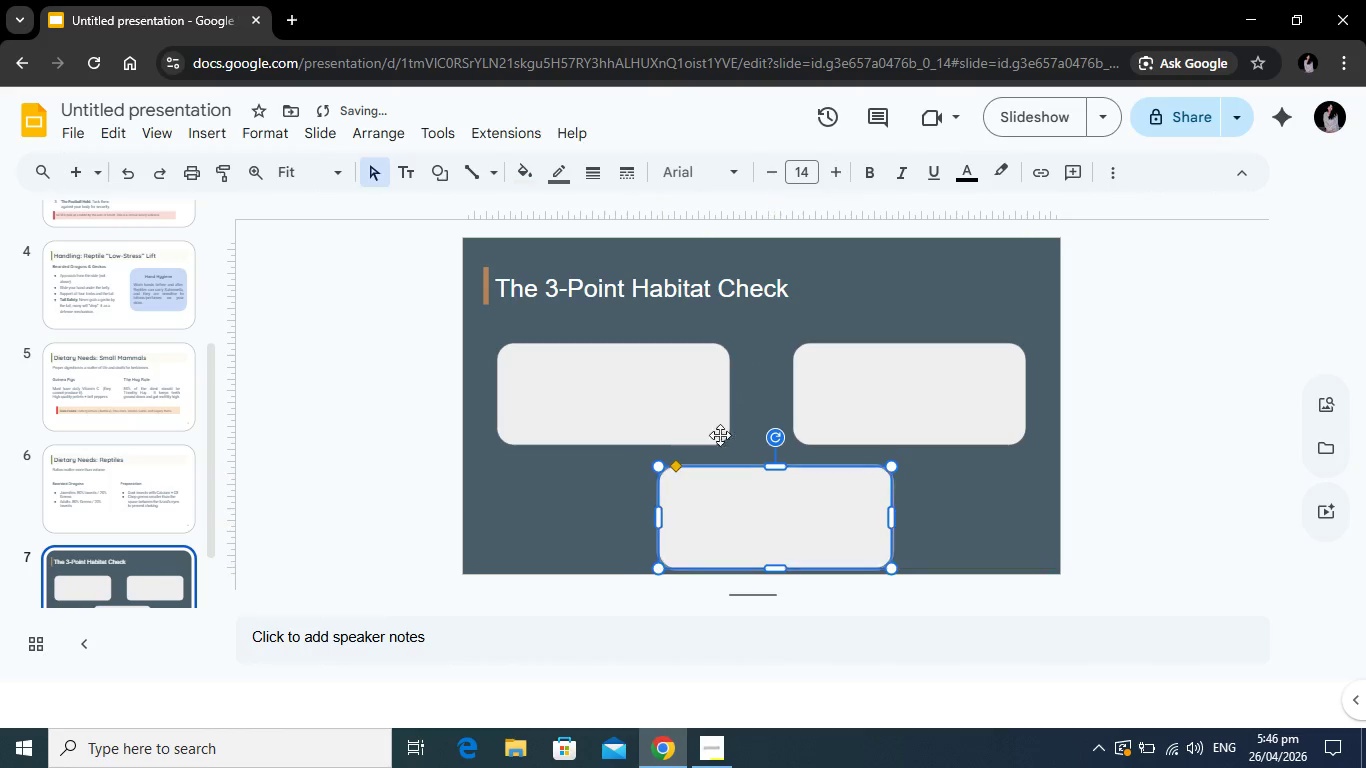 
left_click_drag(start_coordinate=[637, 379], to_coordinate=[636, 365])
 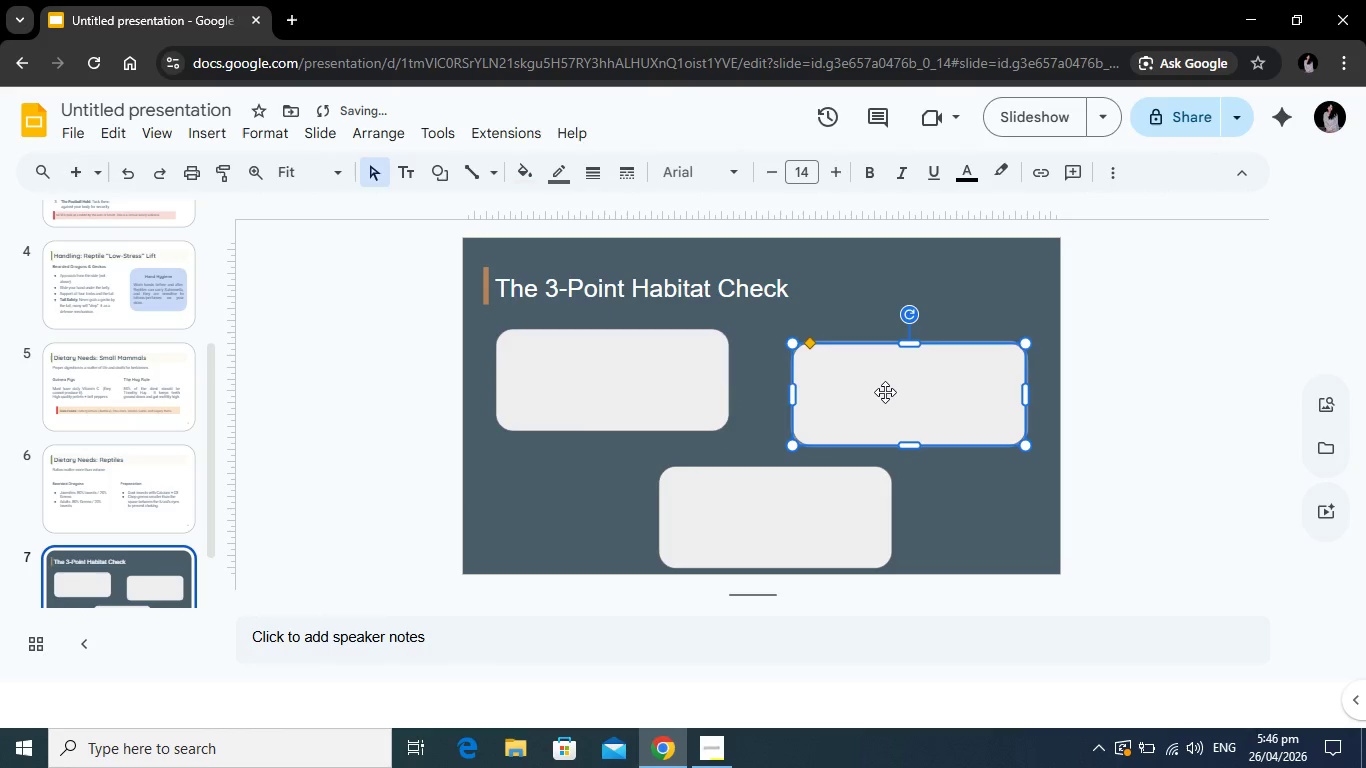 
left_click_drag(start_coordinate=[885, 392], to_coordinate=[883, 377])
 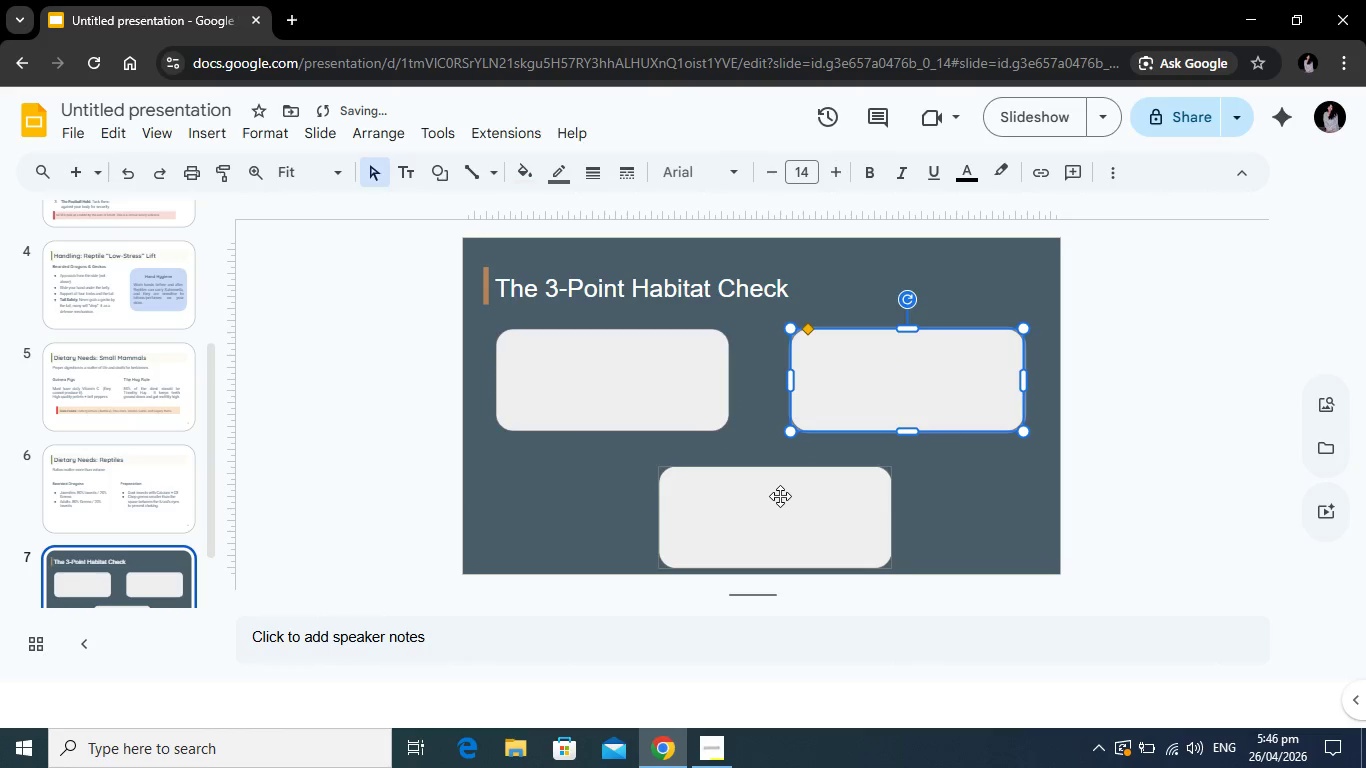 
left_click([780, 496])
 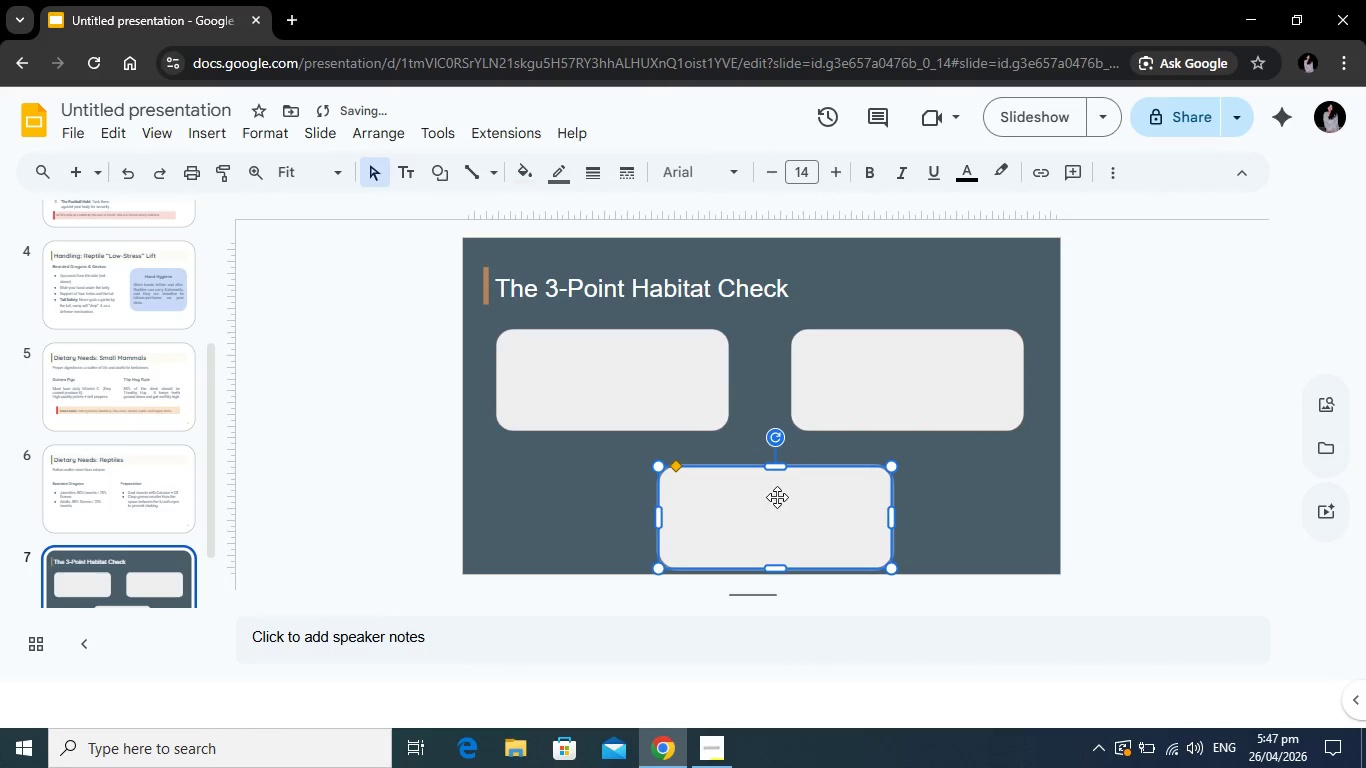 
left_click_drag(start_coordinate=[780, 497], to_coordinate=[765, 484])
 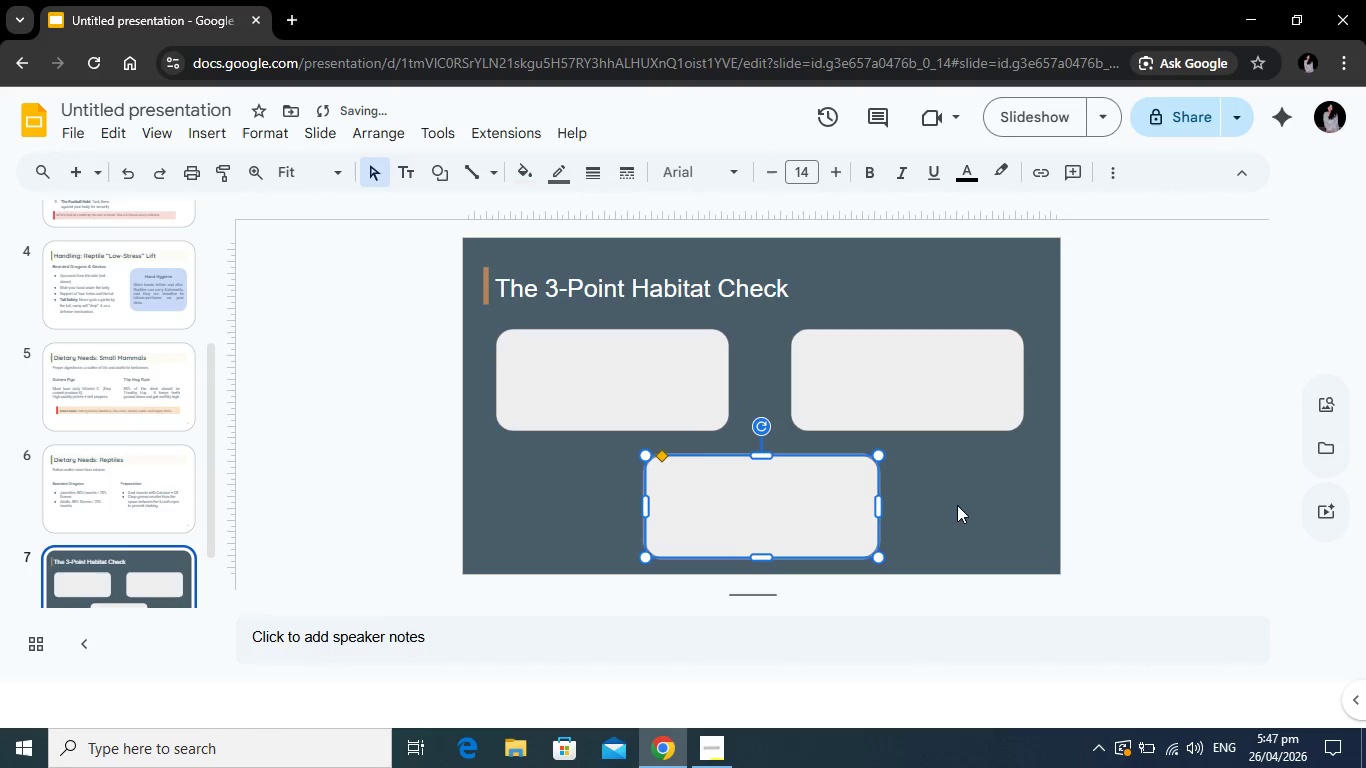 
left_click([957, 505])
 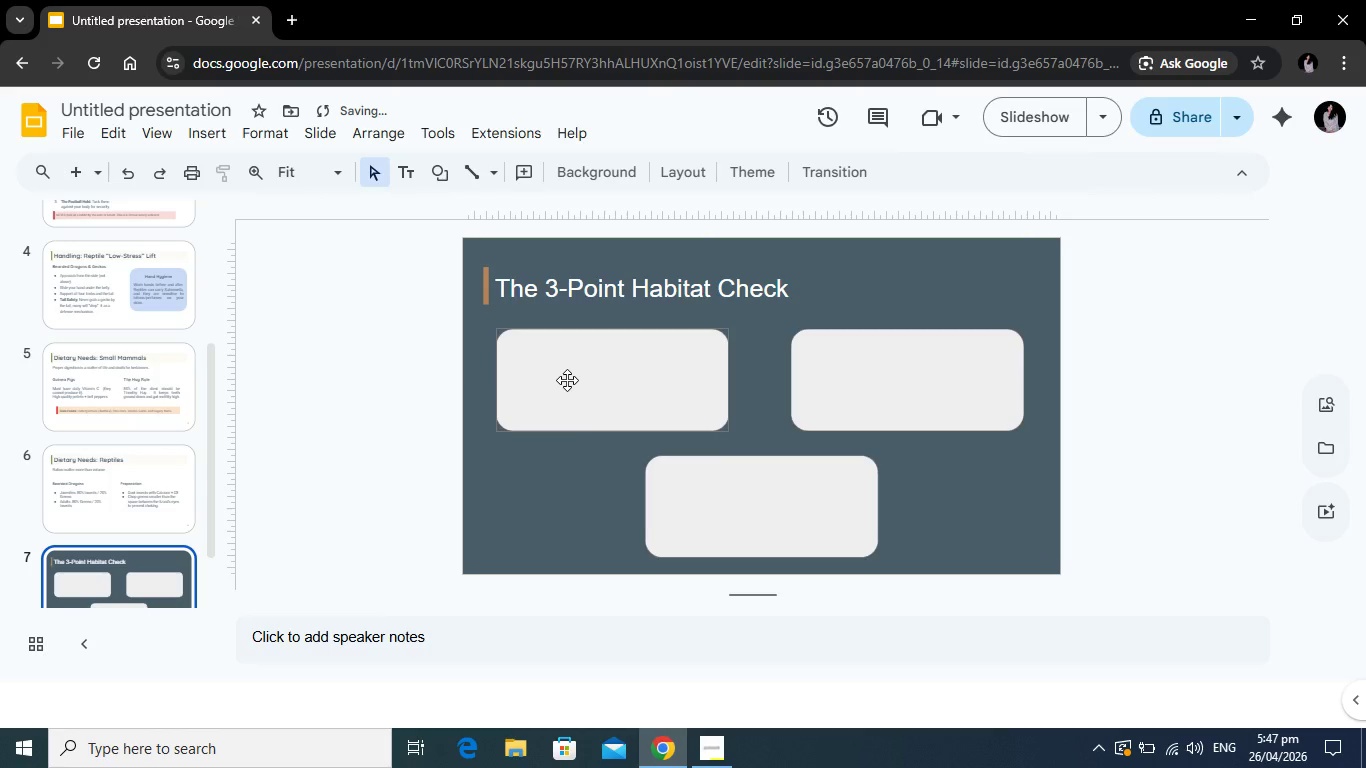 
left_click([567, 380])
 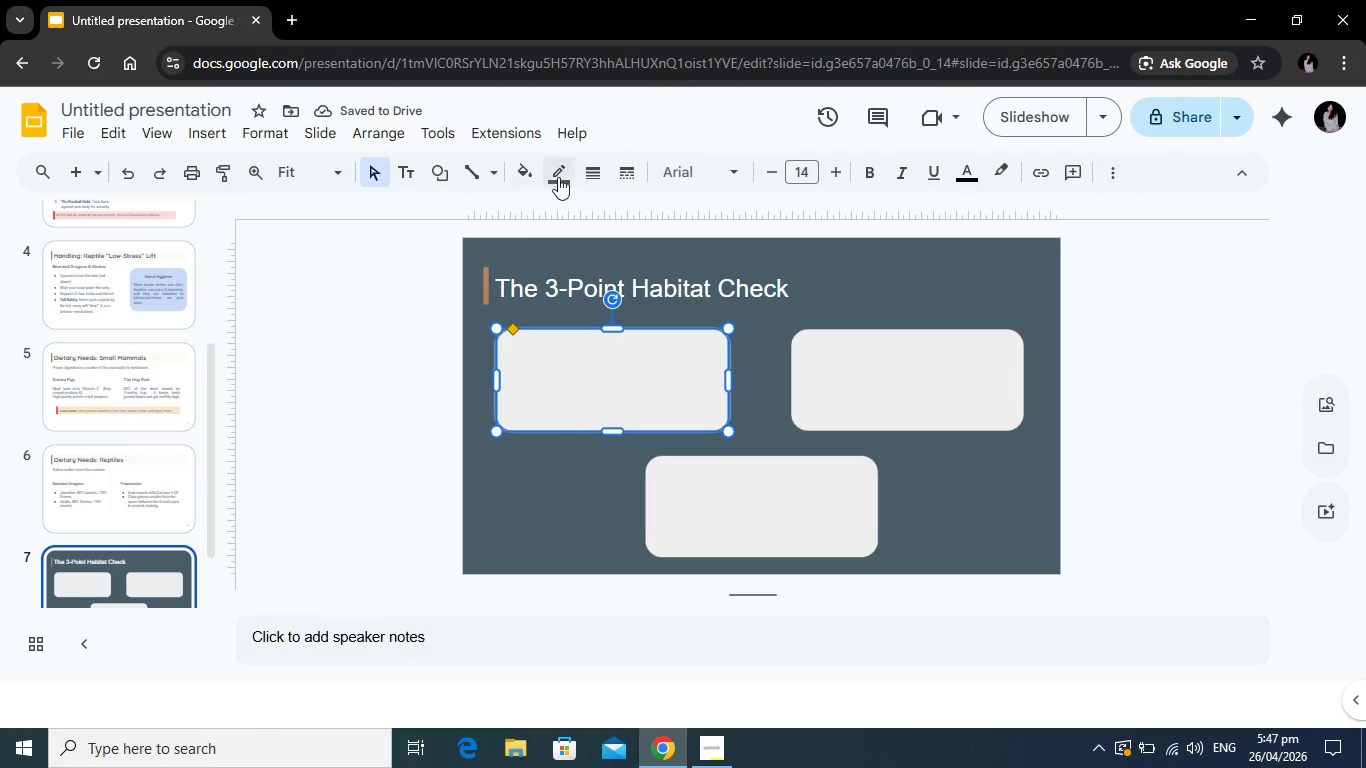 
left_click([561, 174])
 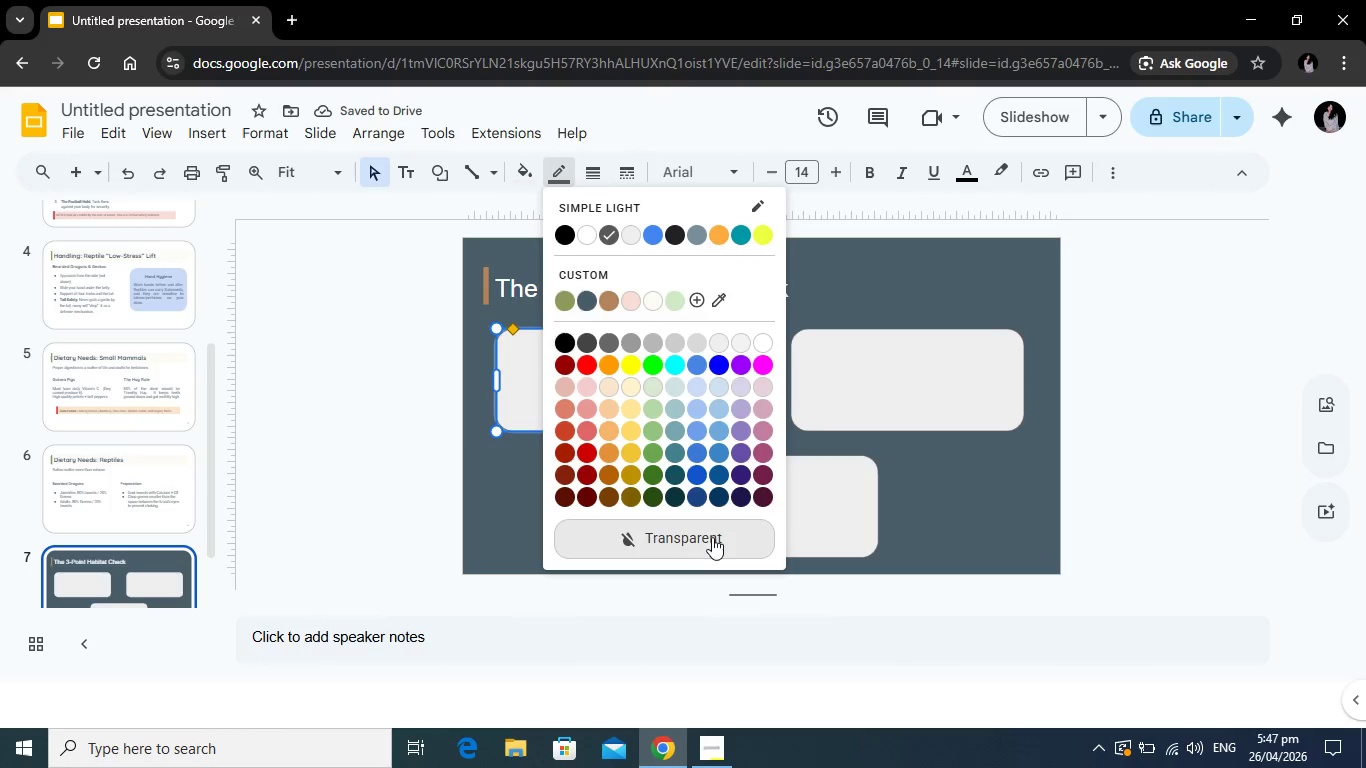 
left_click([712, 537])
 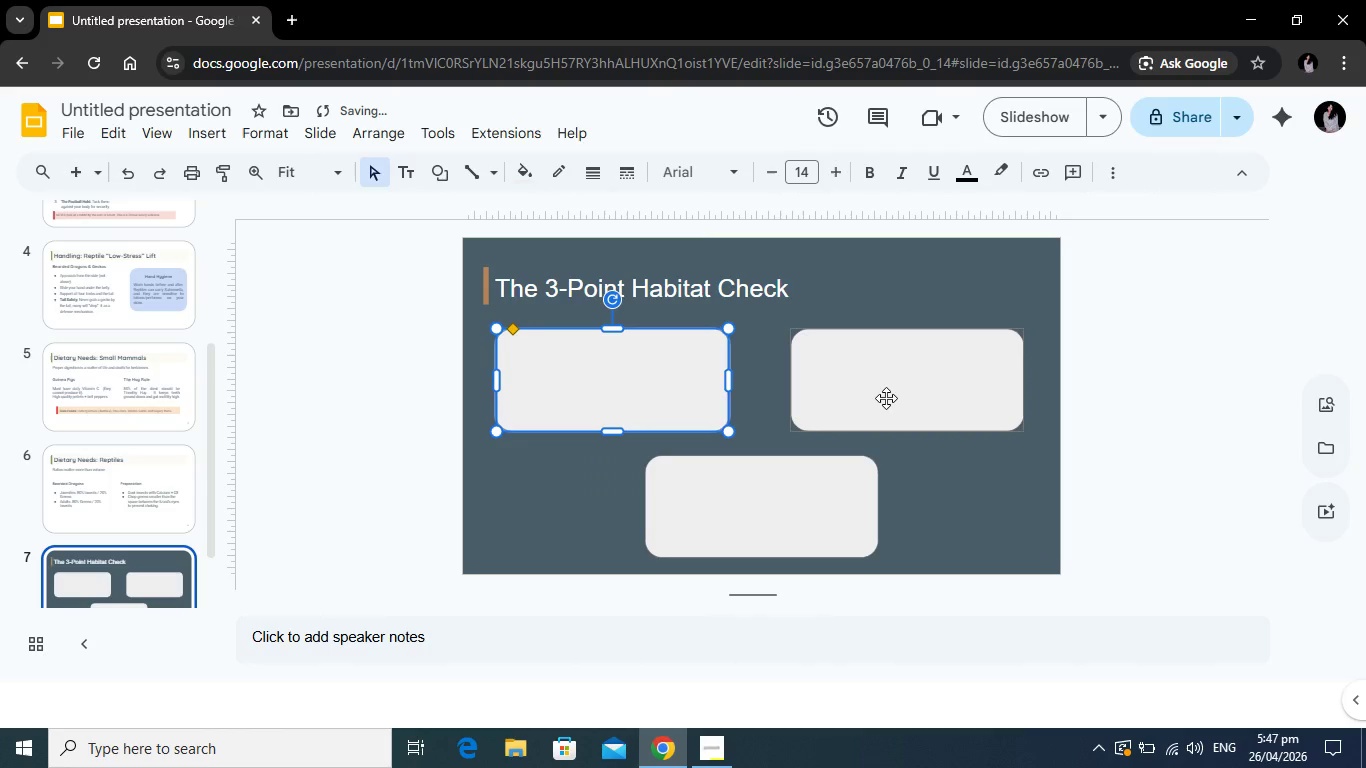 
left_click([886, 398])
 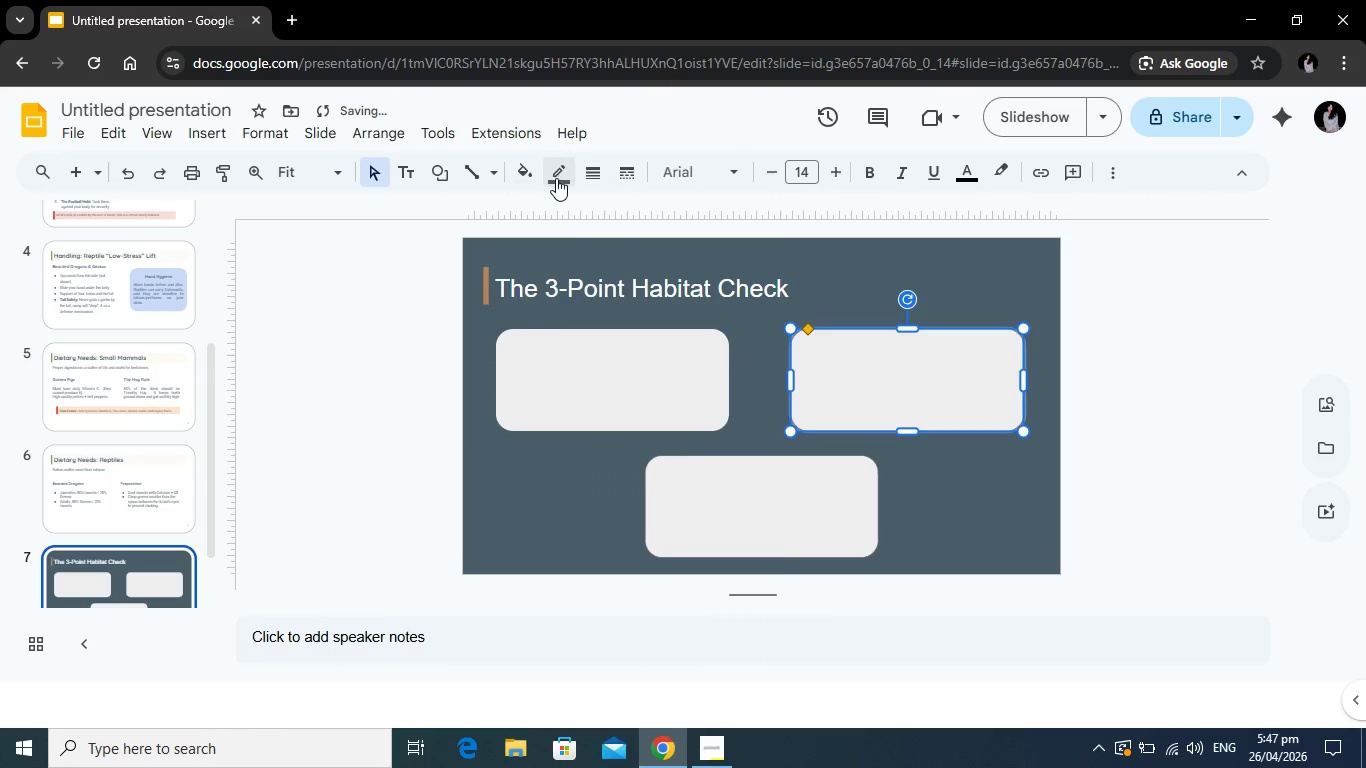 
left_click([556, 178])
 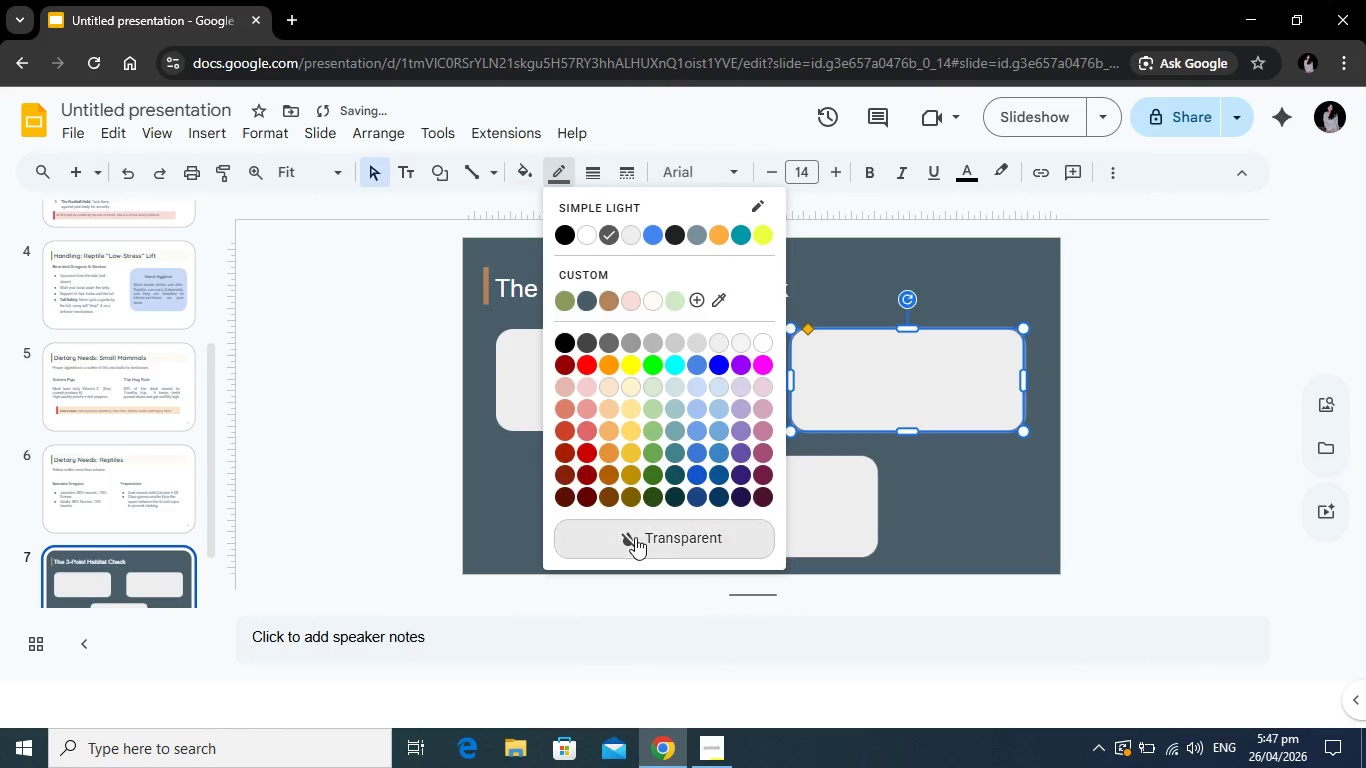 
left_click([635, 537])
 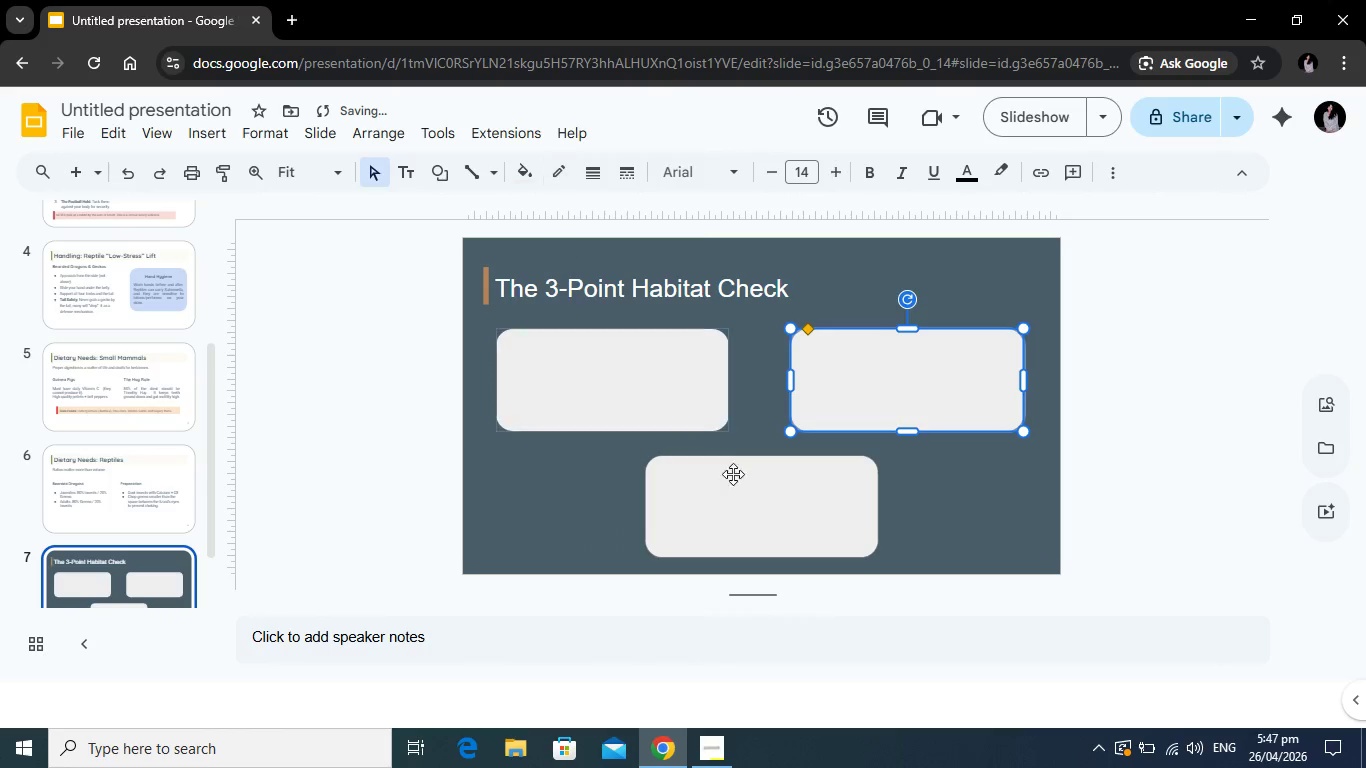 
left_click([737, 485])
 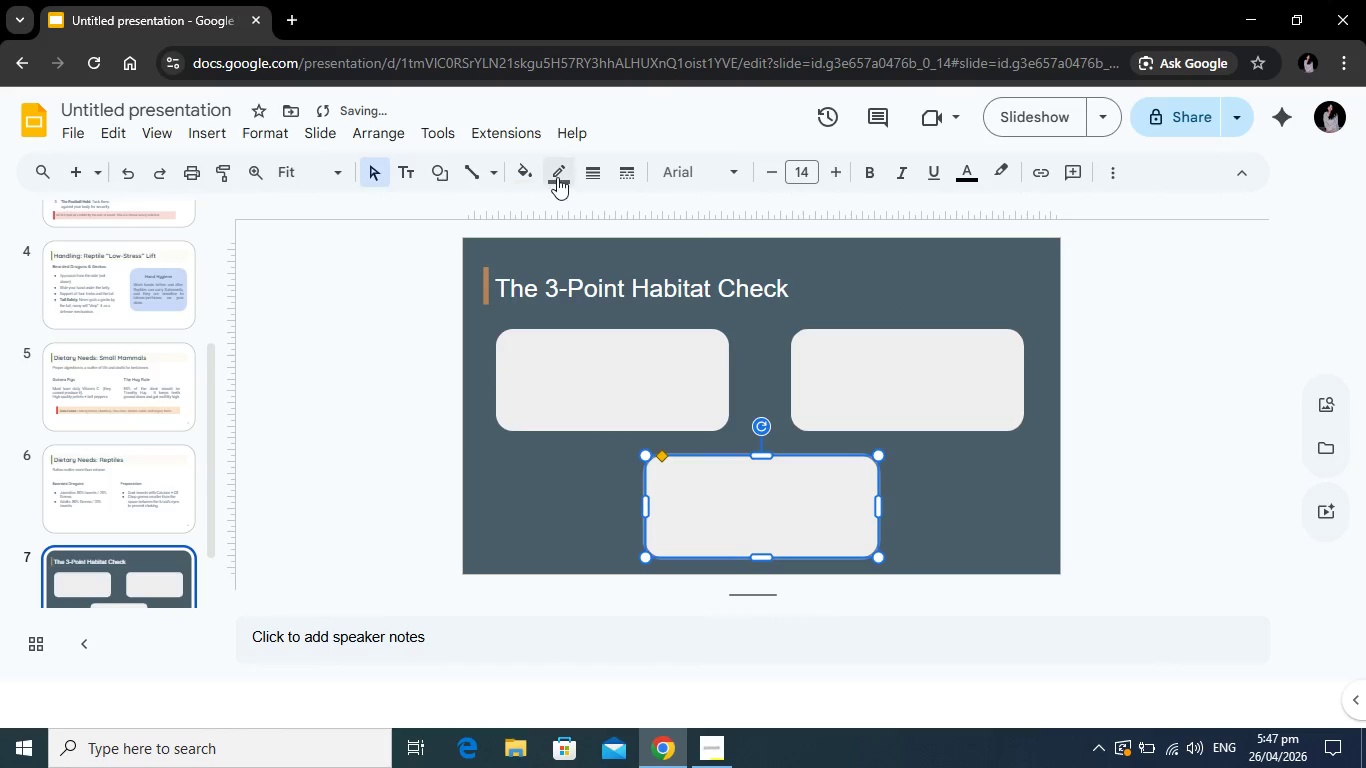 
left_click([557, 177])
 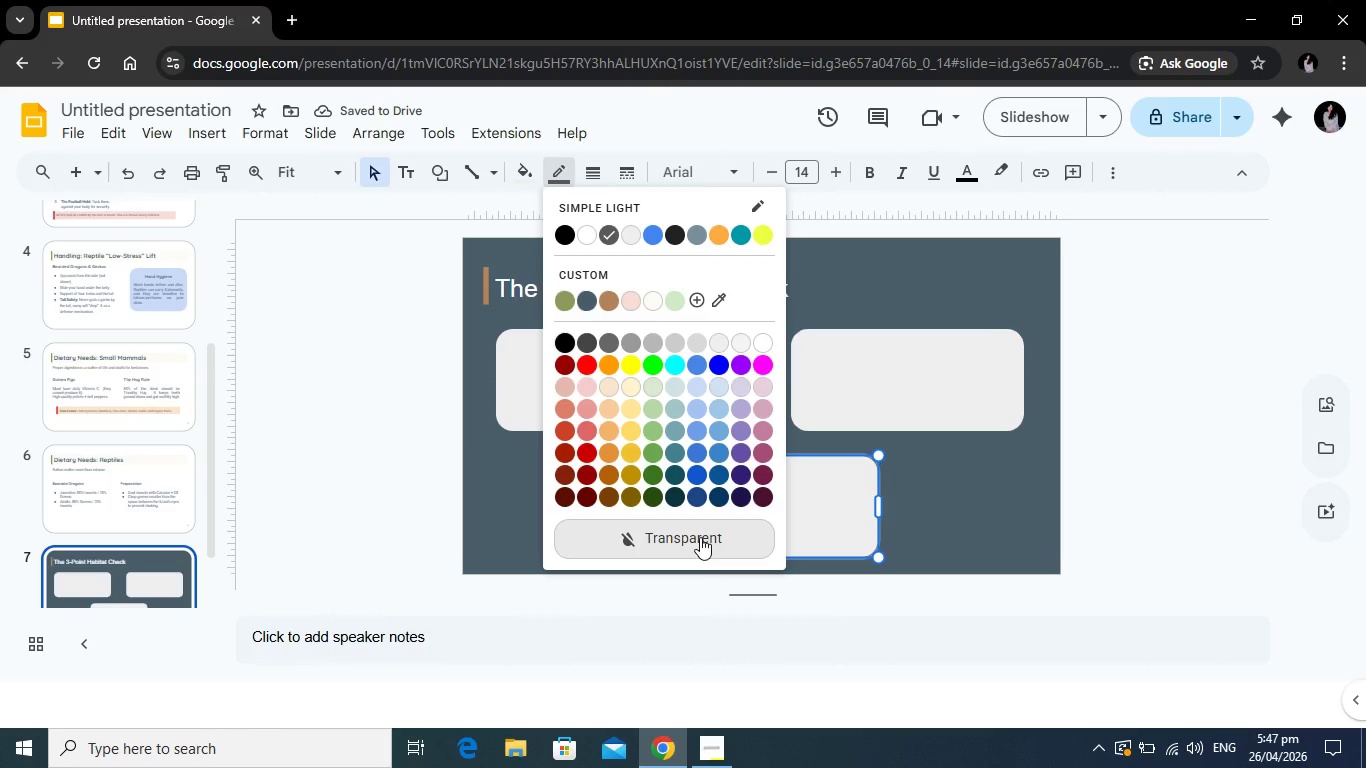 
left_click([700, 537])
 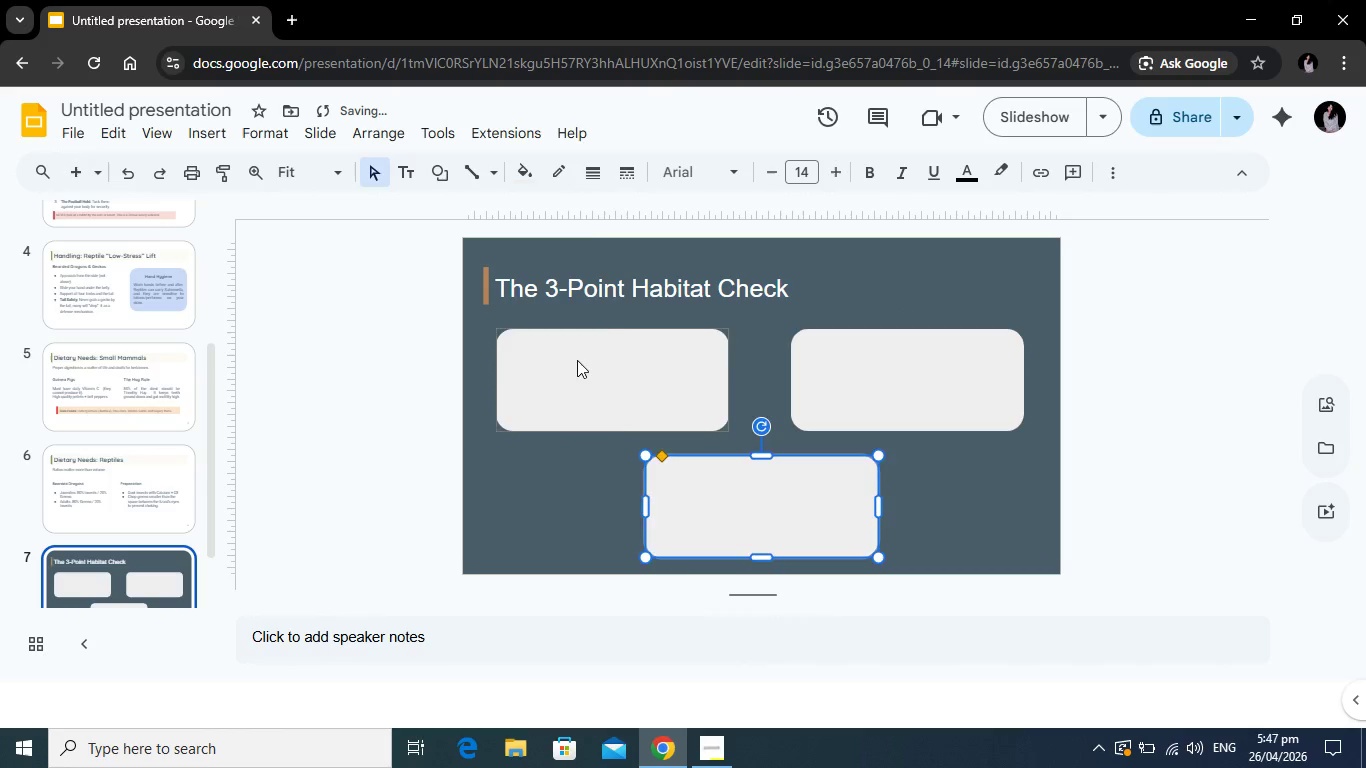 
left_click([577, 360])
 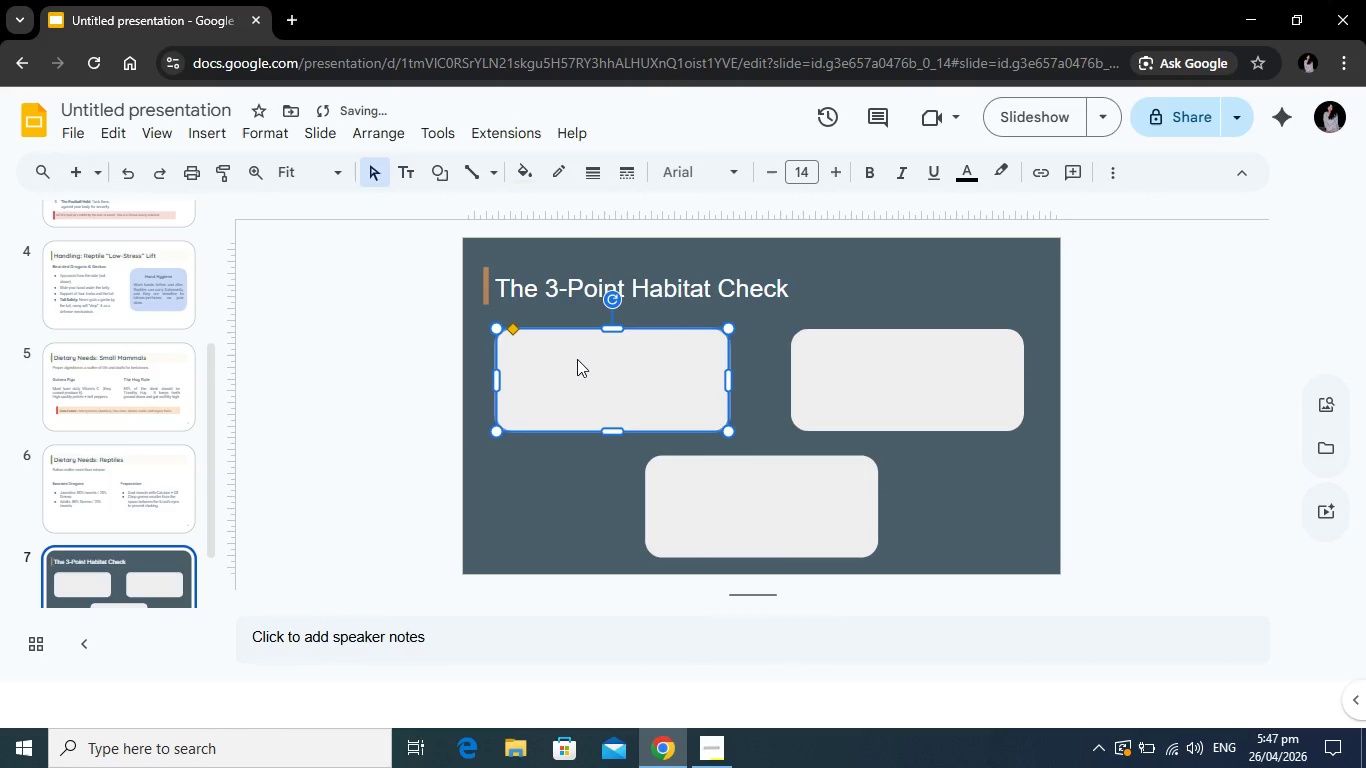 
type(1. Temperature)
 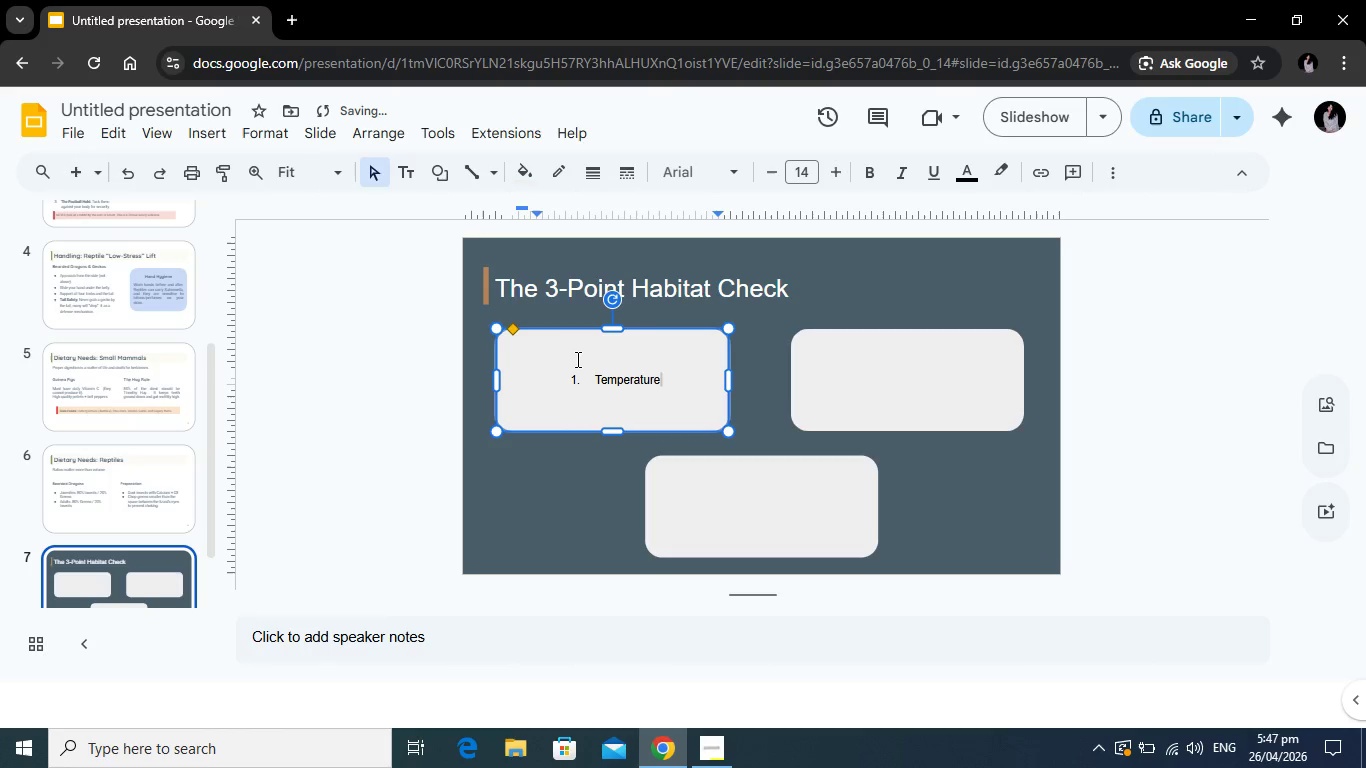 
hold_key(key=Enter, duration=0.33)
 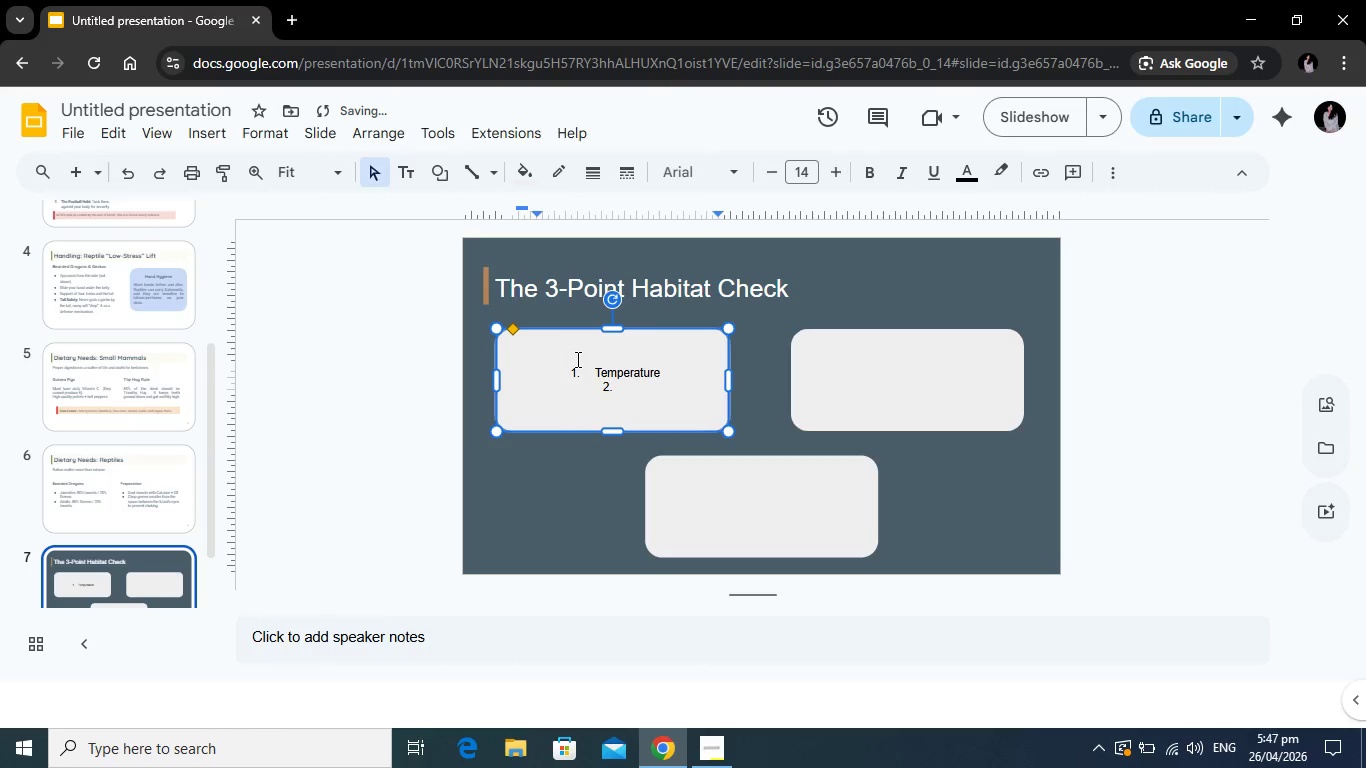 
key(Backspace)
 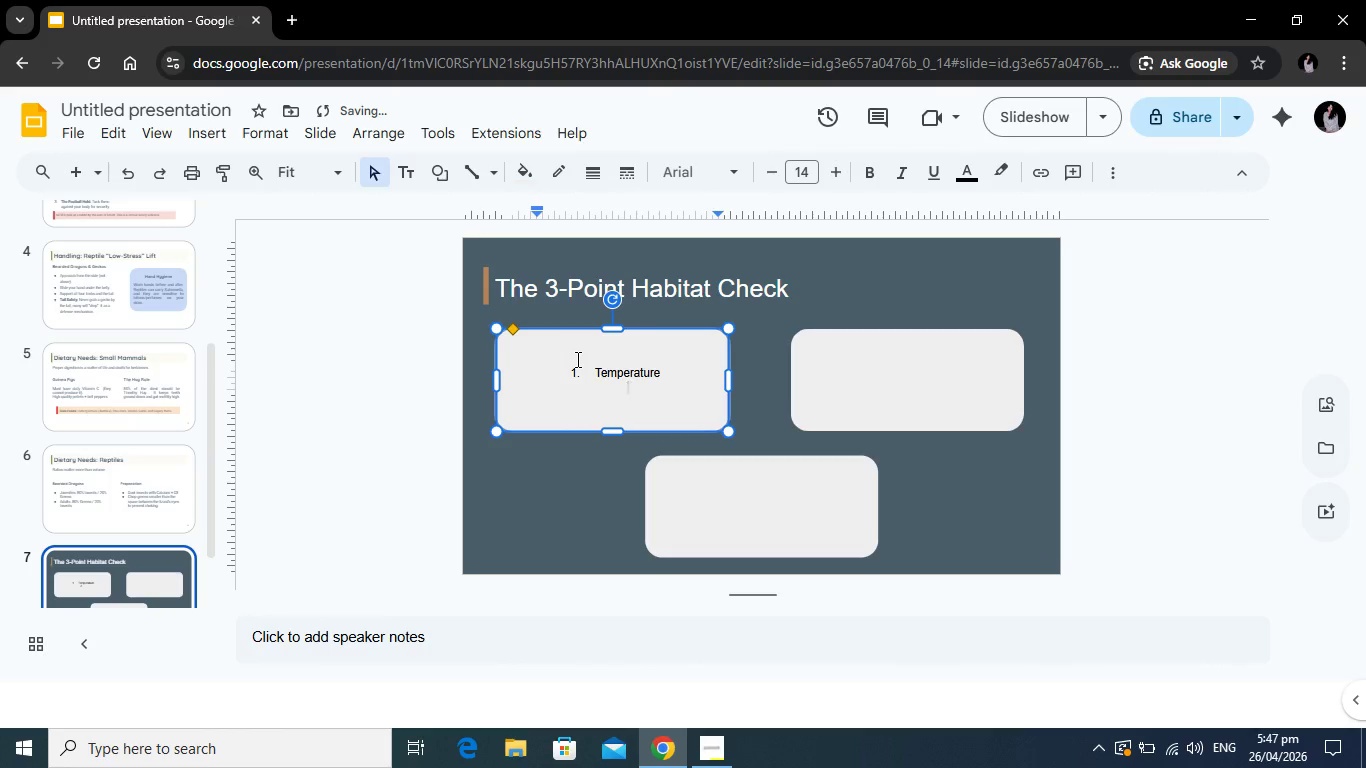 
key(Backspace)
 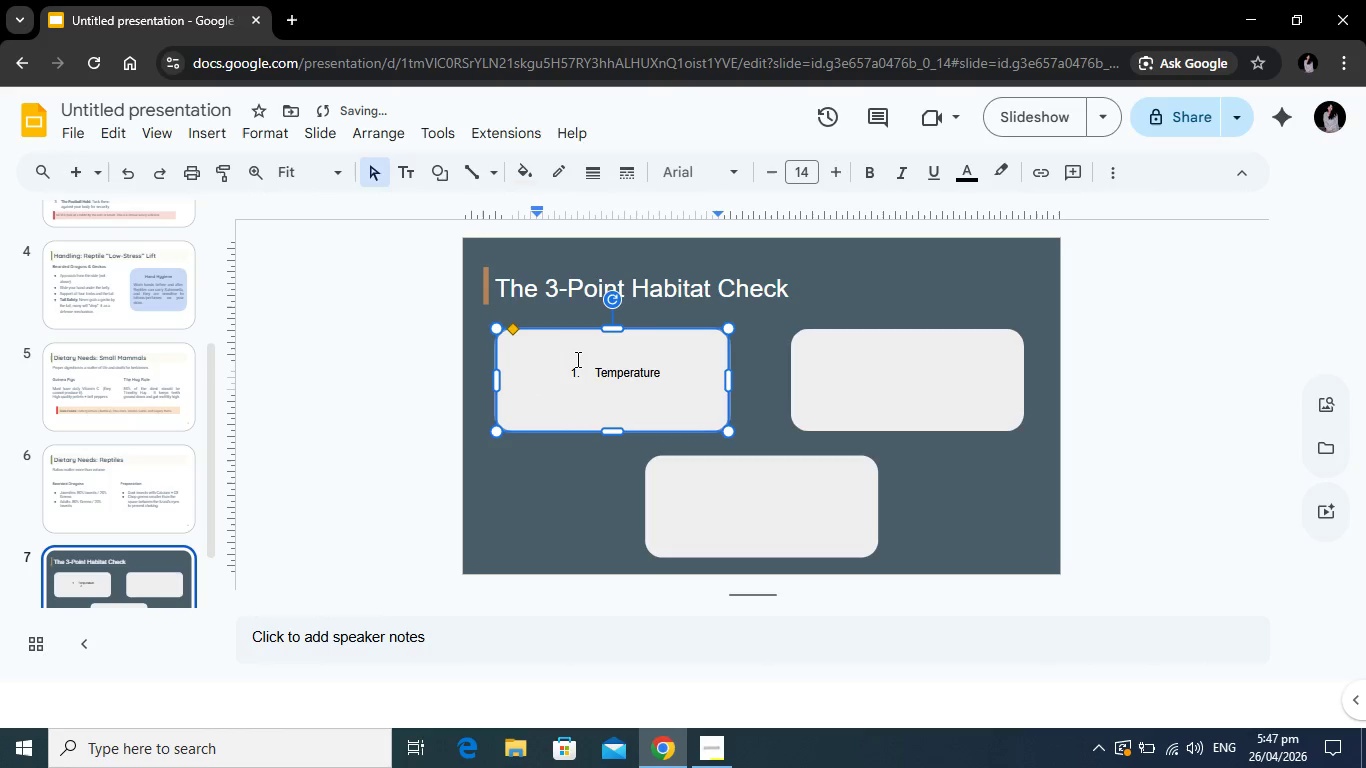 
key(Backspace)
 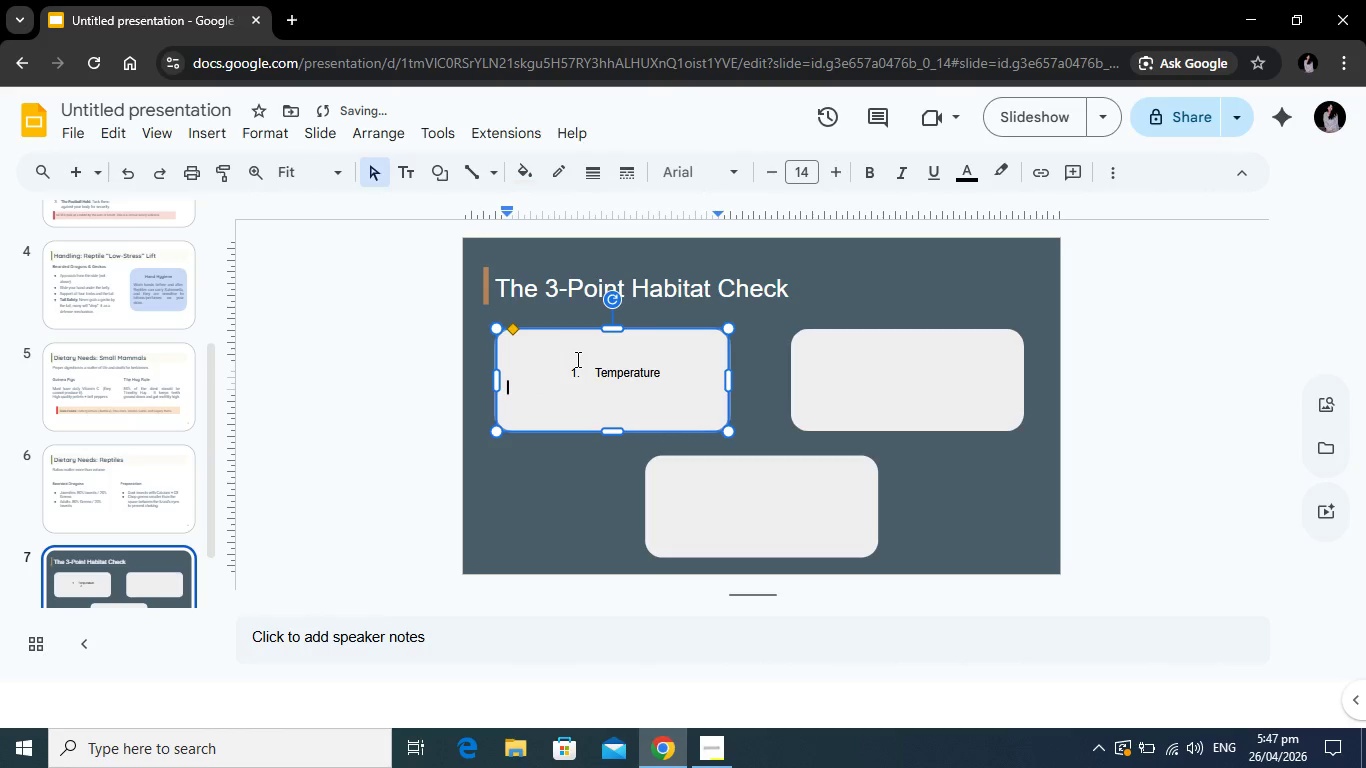 
key(Backspace)
 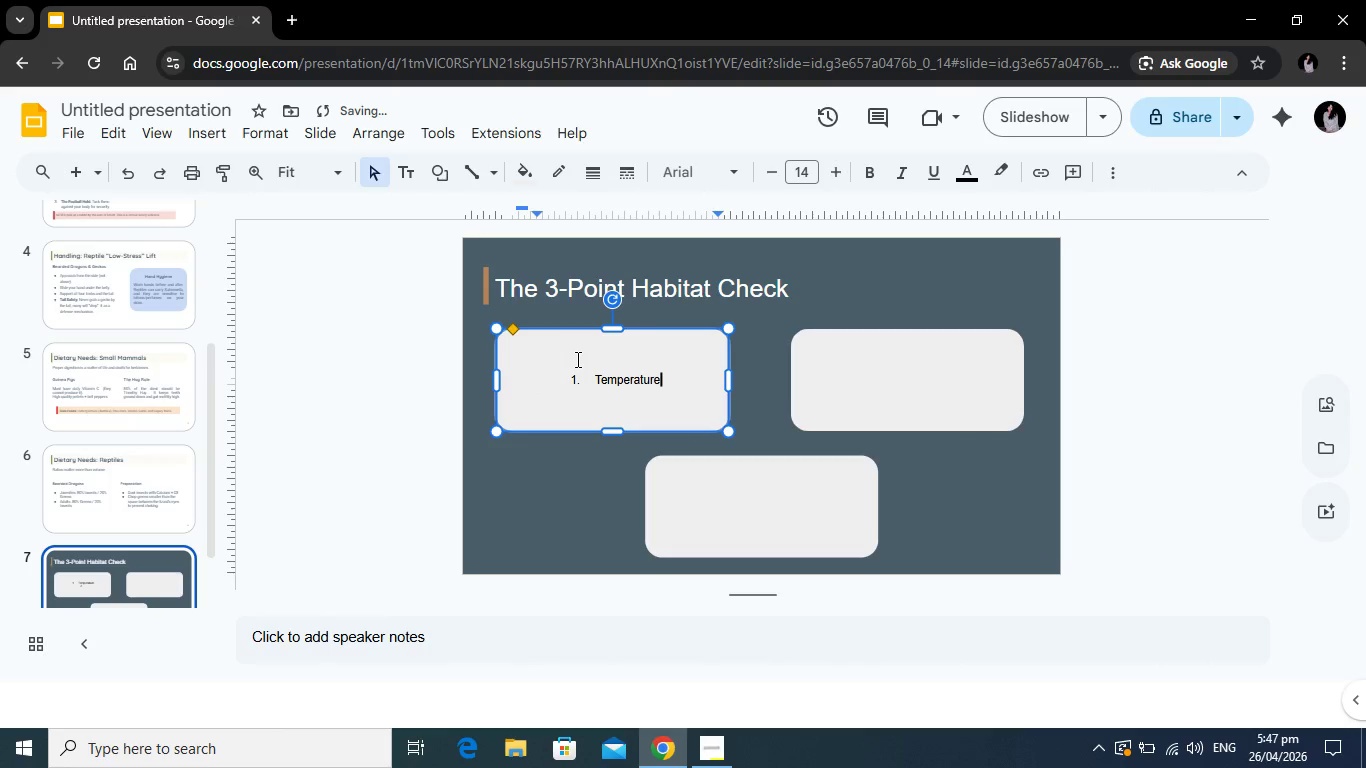 
key(Enter)
 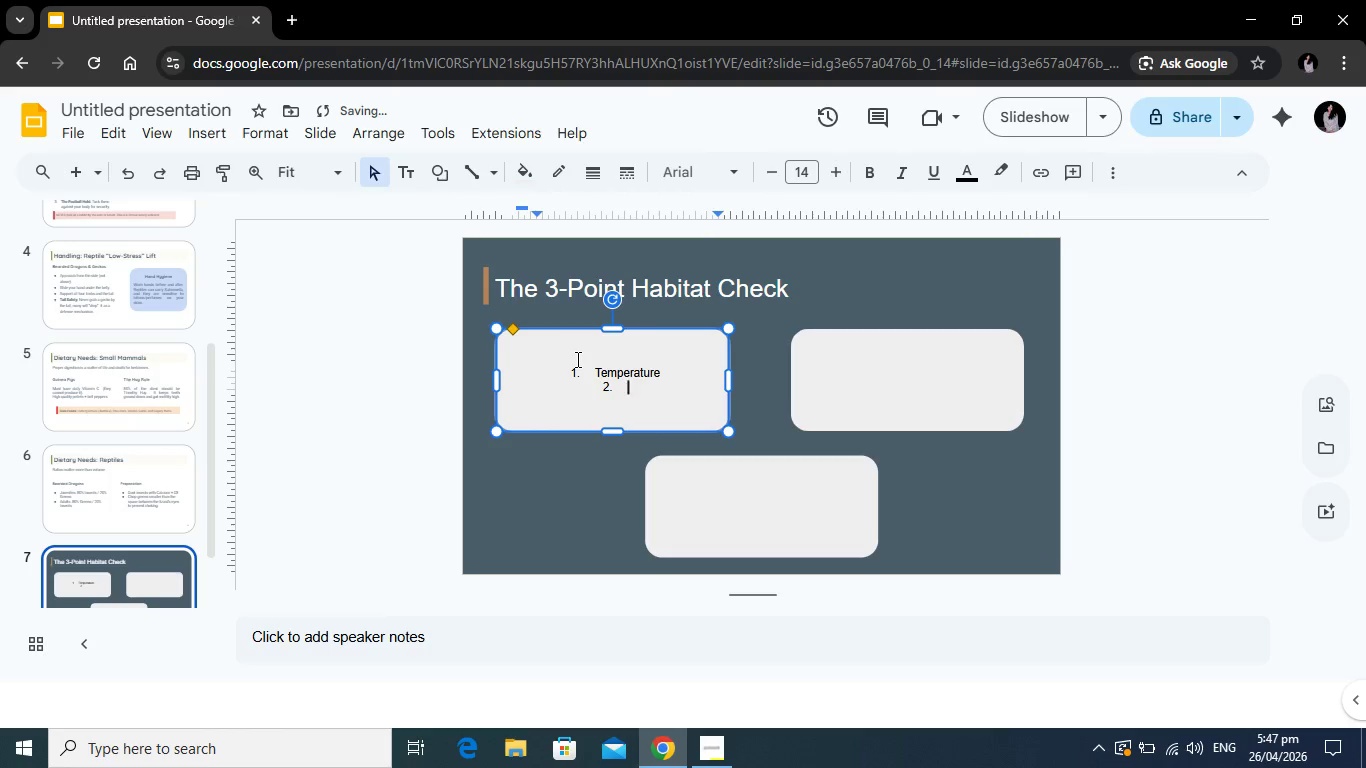 
key(Enter)
 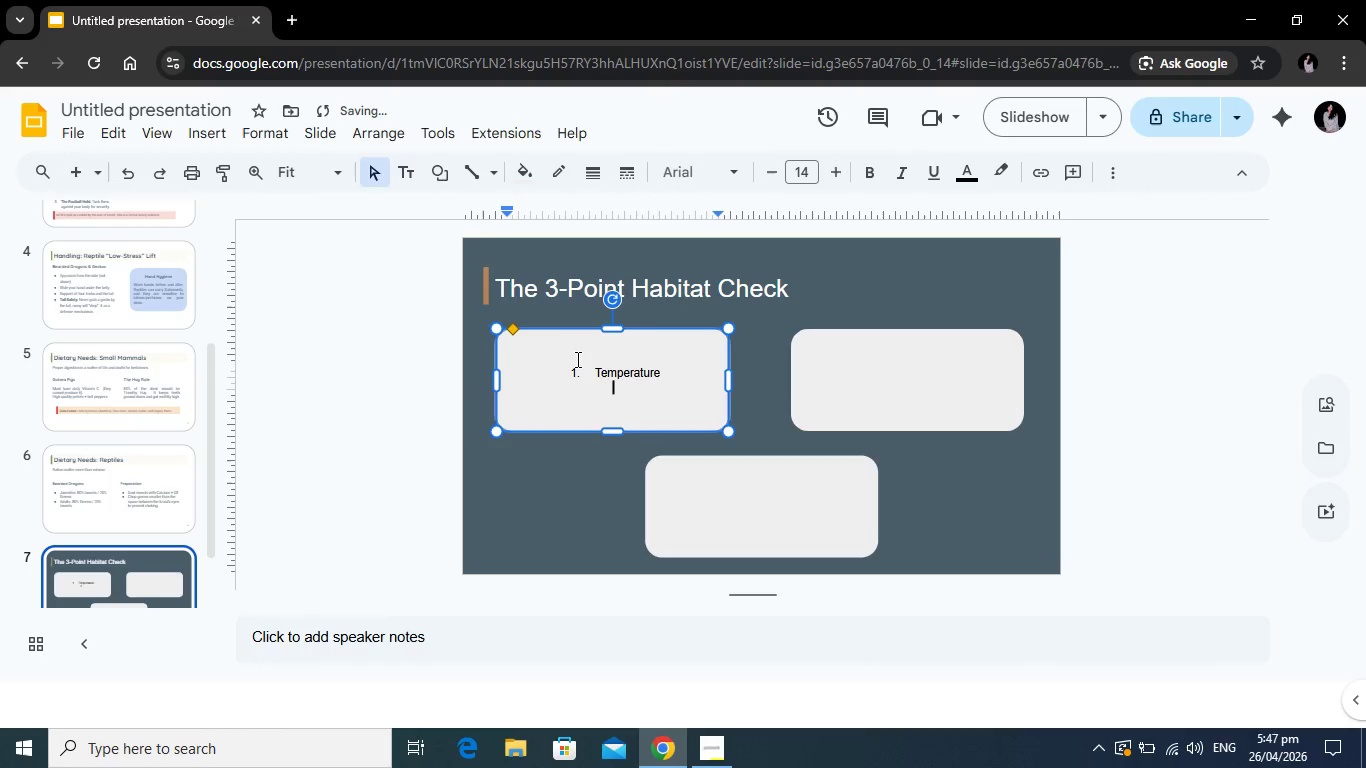 
key(Shift+C)
 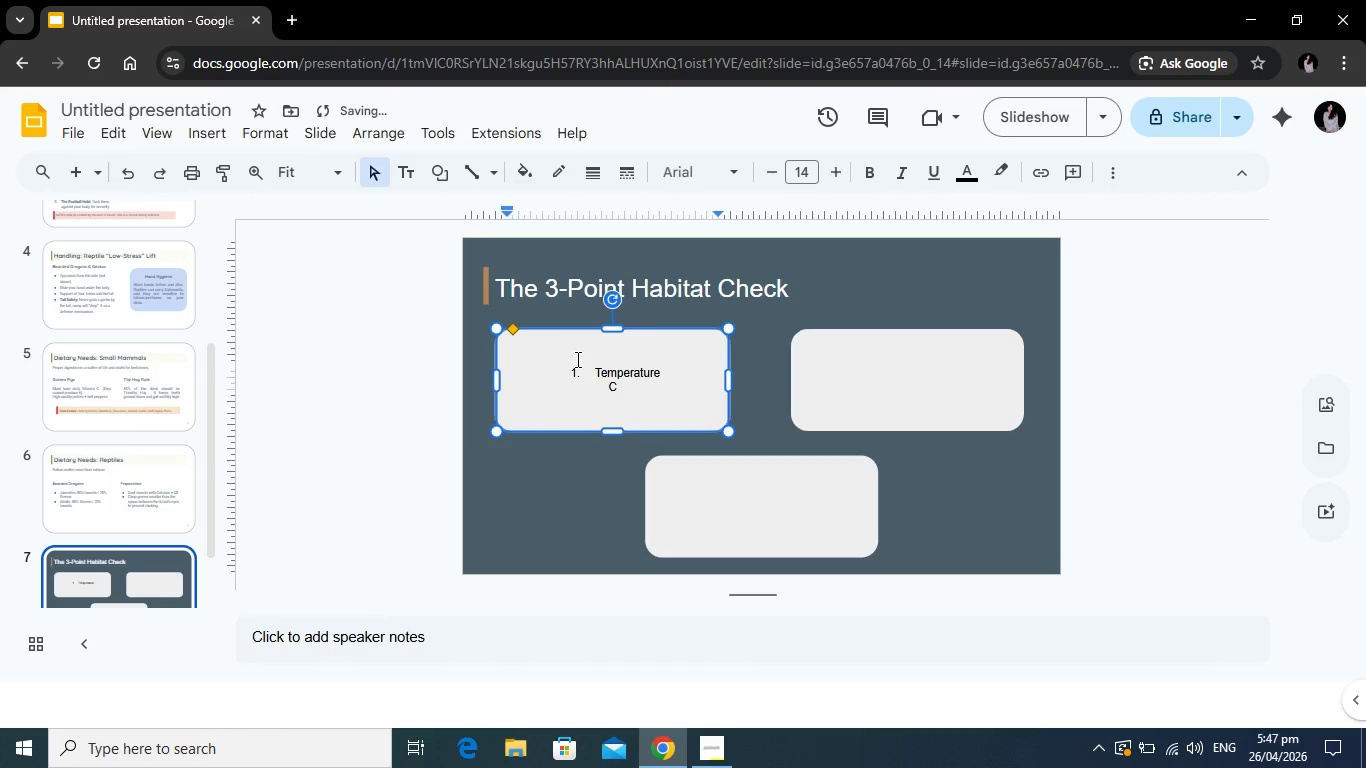 
key(Backspace)
 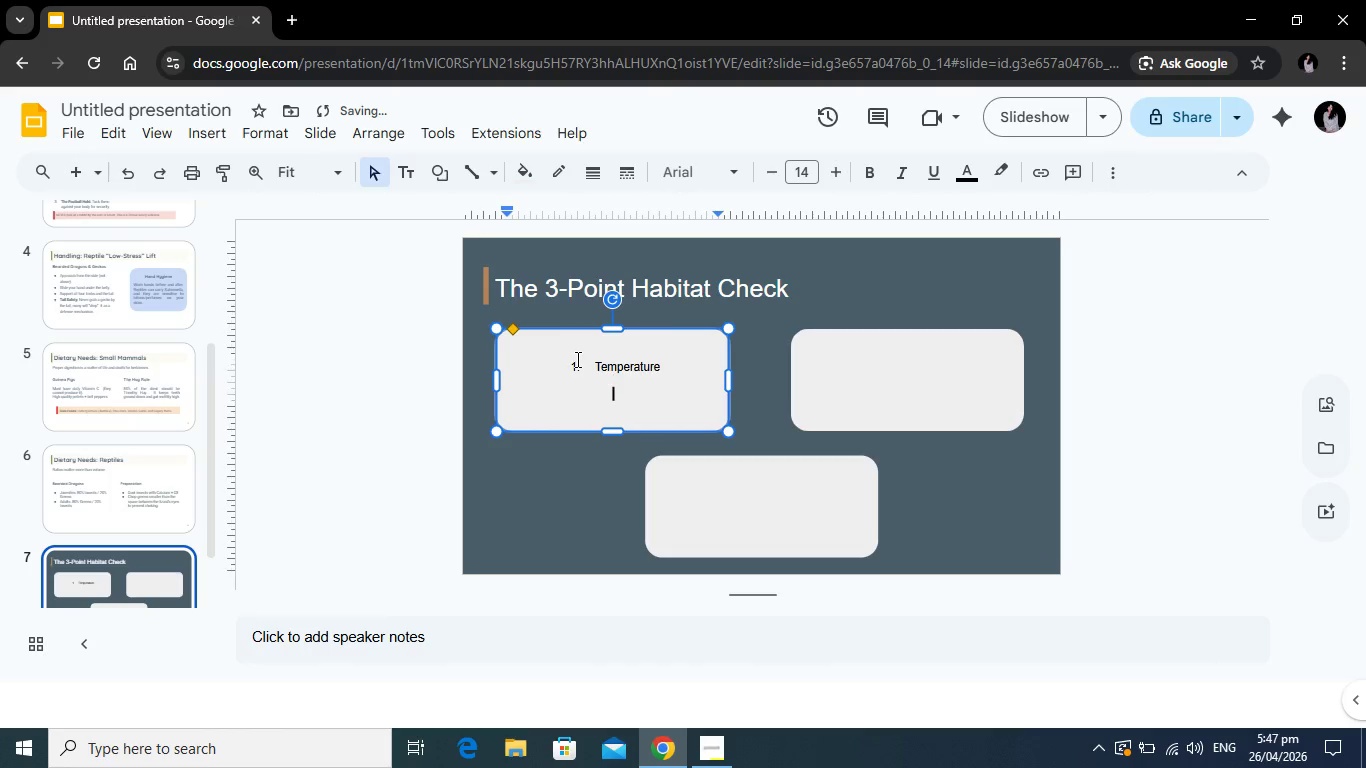 
key(Enter)
 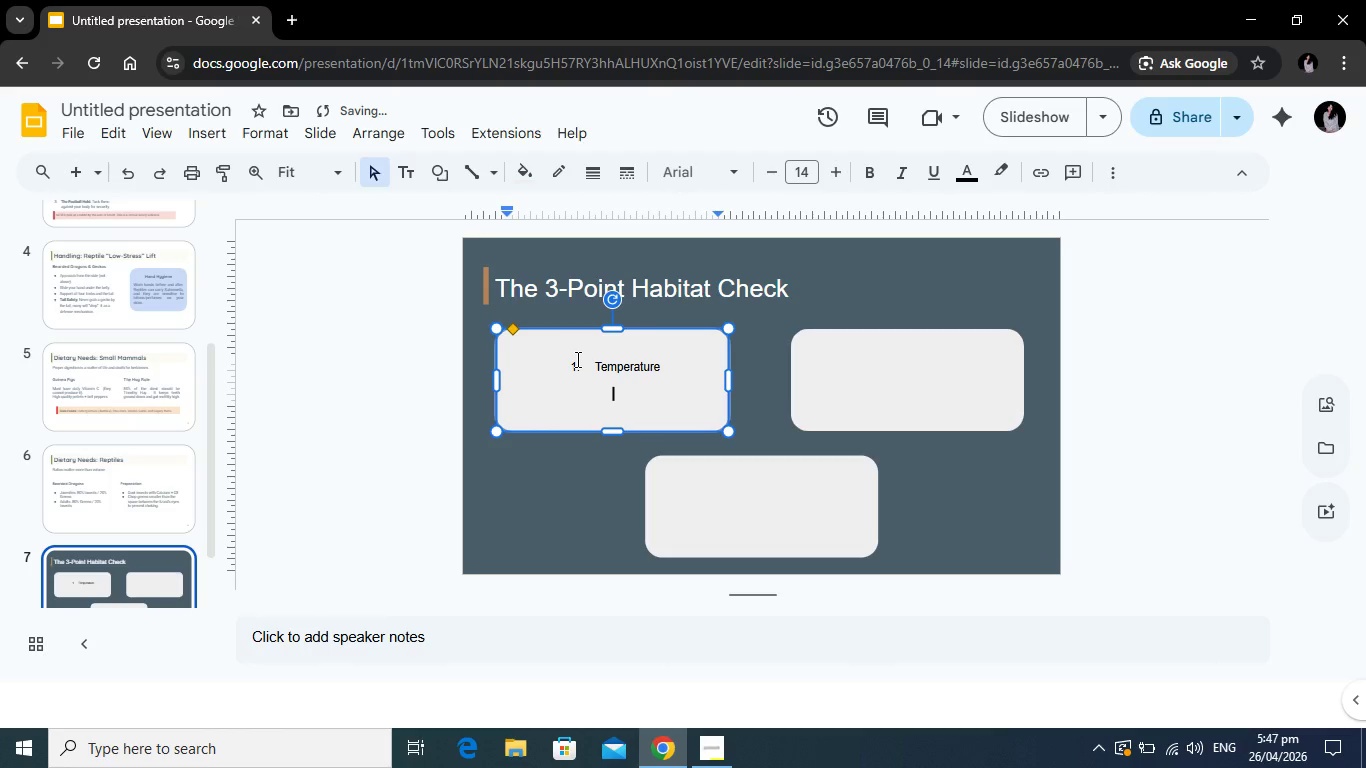 
type(Check Basking Spots vs. Cool Side. )
 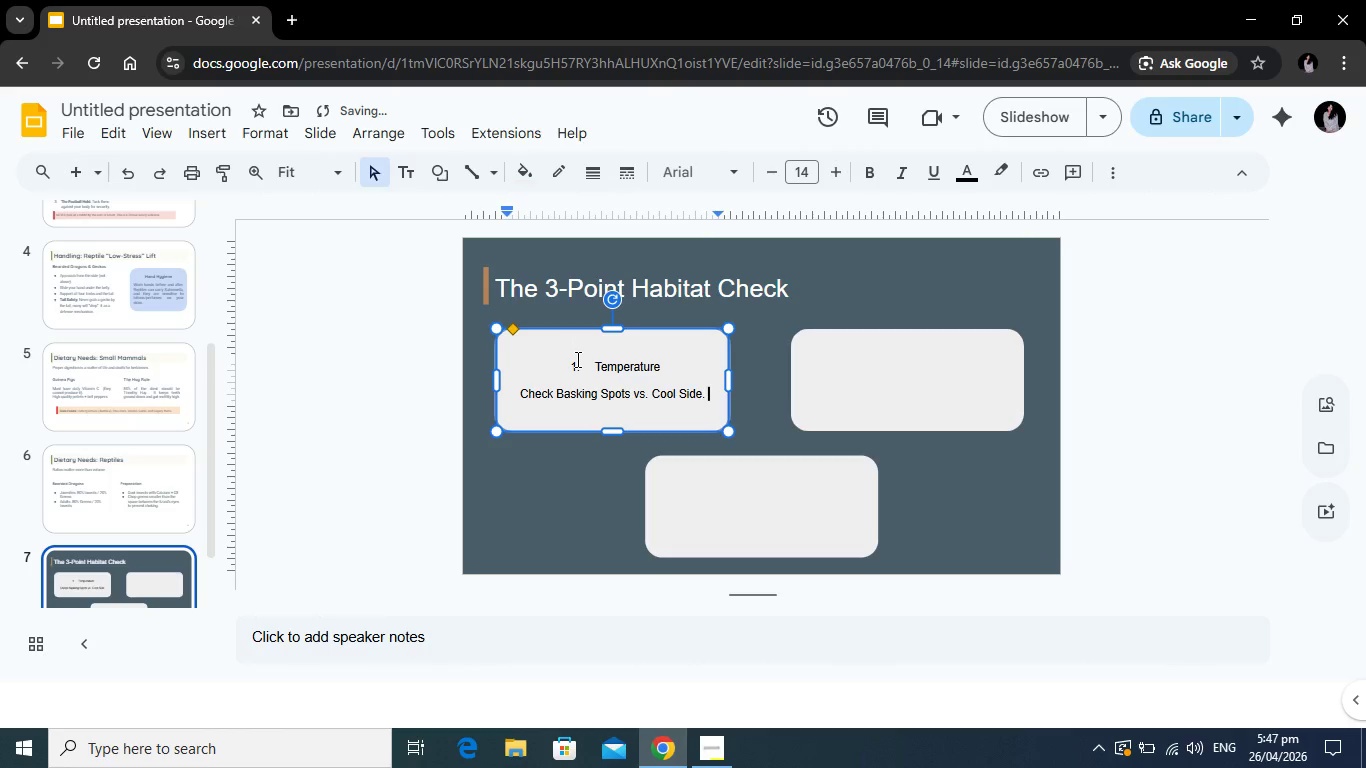 
type(It)
key(Backspace)
type(s the heat lamp on? (Use an IR thermometer).)
 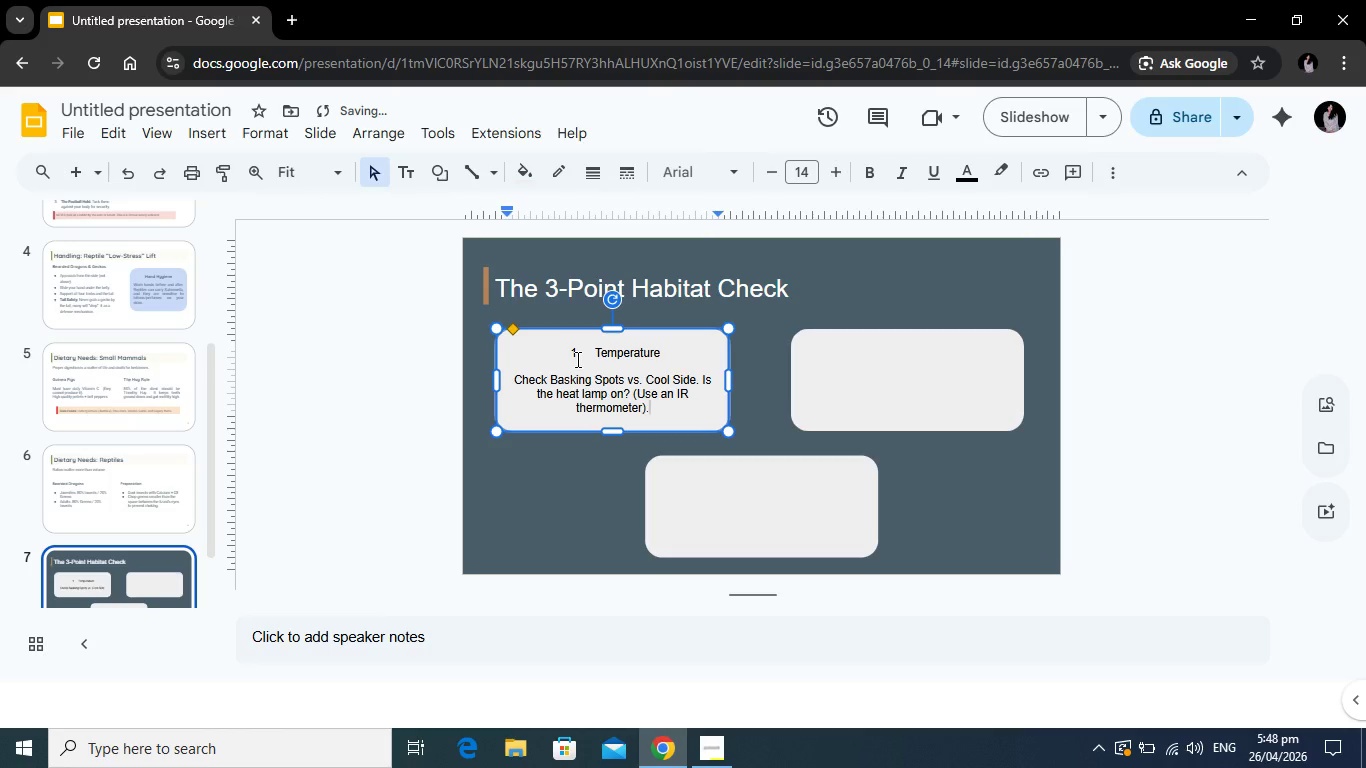 
left_click([893, 361])
 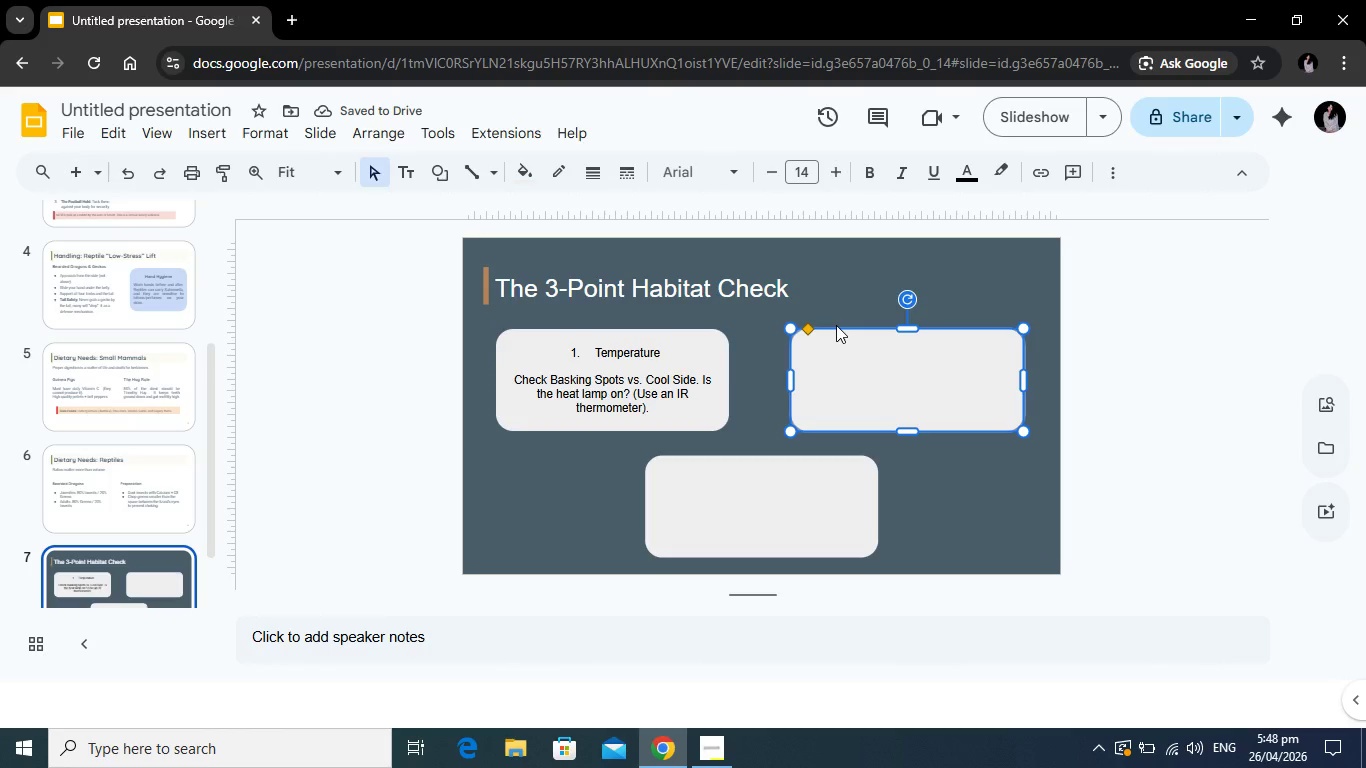 
key(2)
 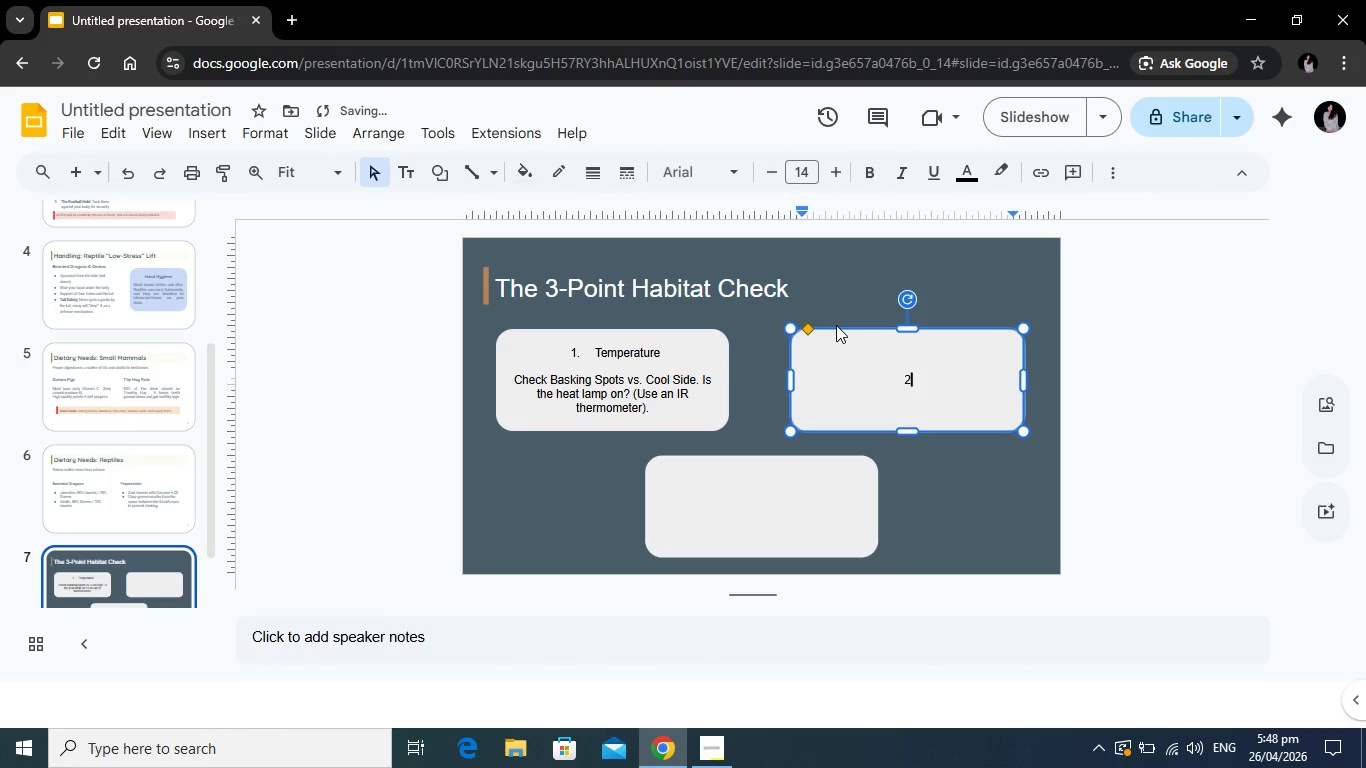 
key(Period)
 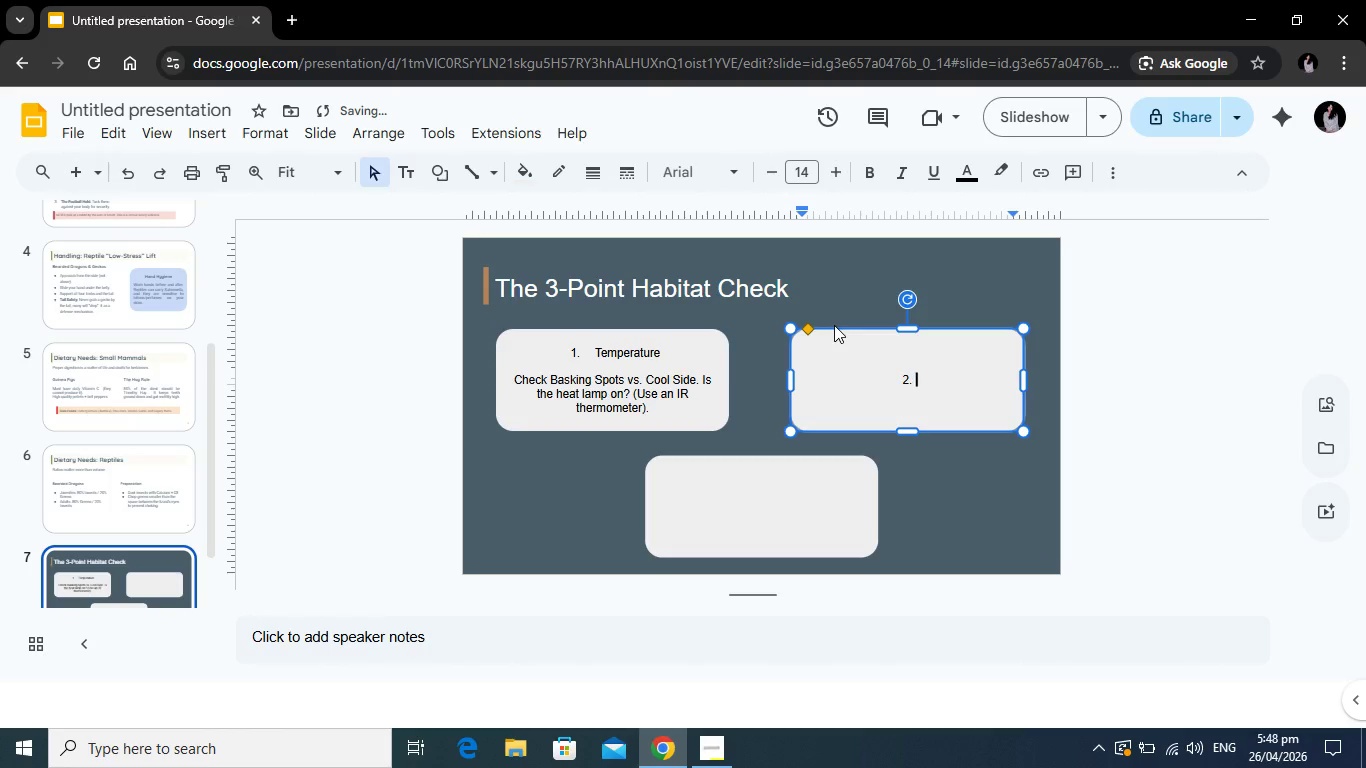 
key(Space)
 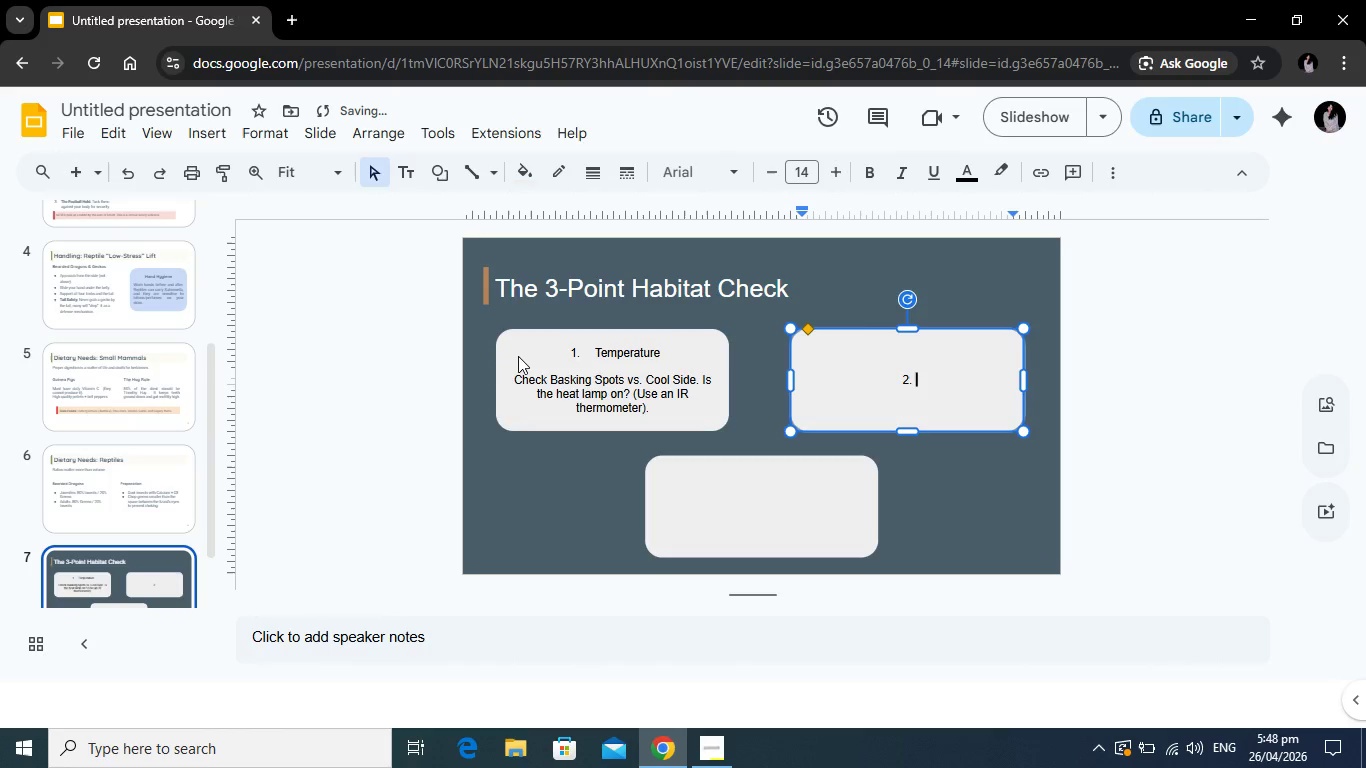 
left_click([602, 350])
 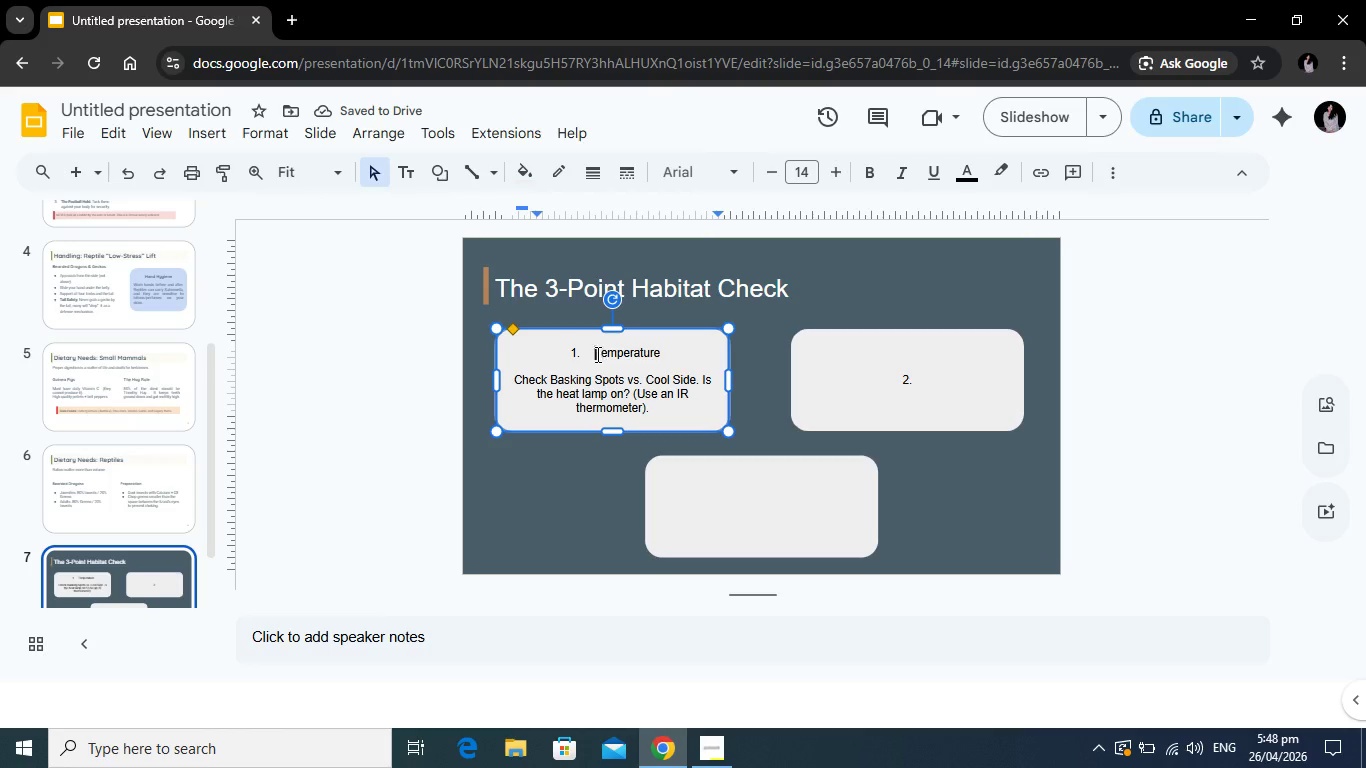 
left_click([596, 354])
 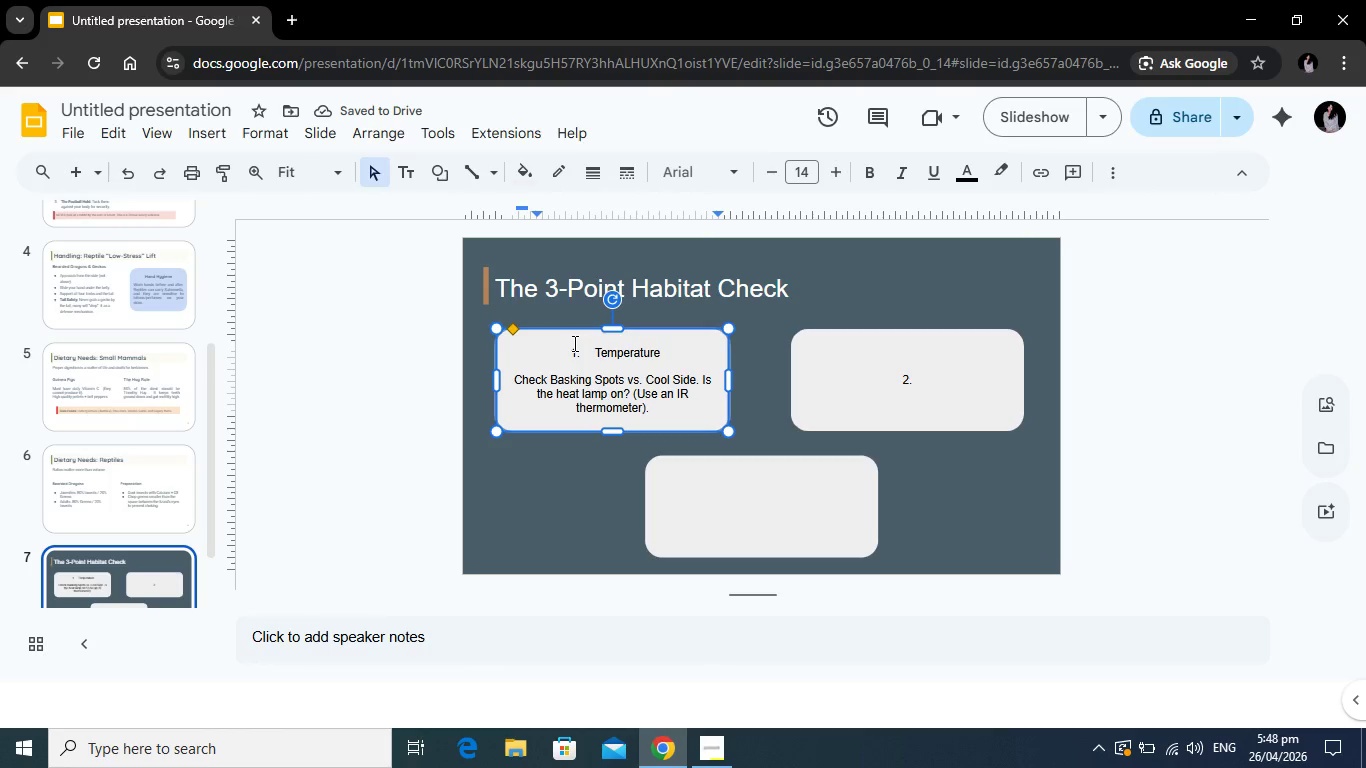 
key(Backspace)
 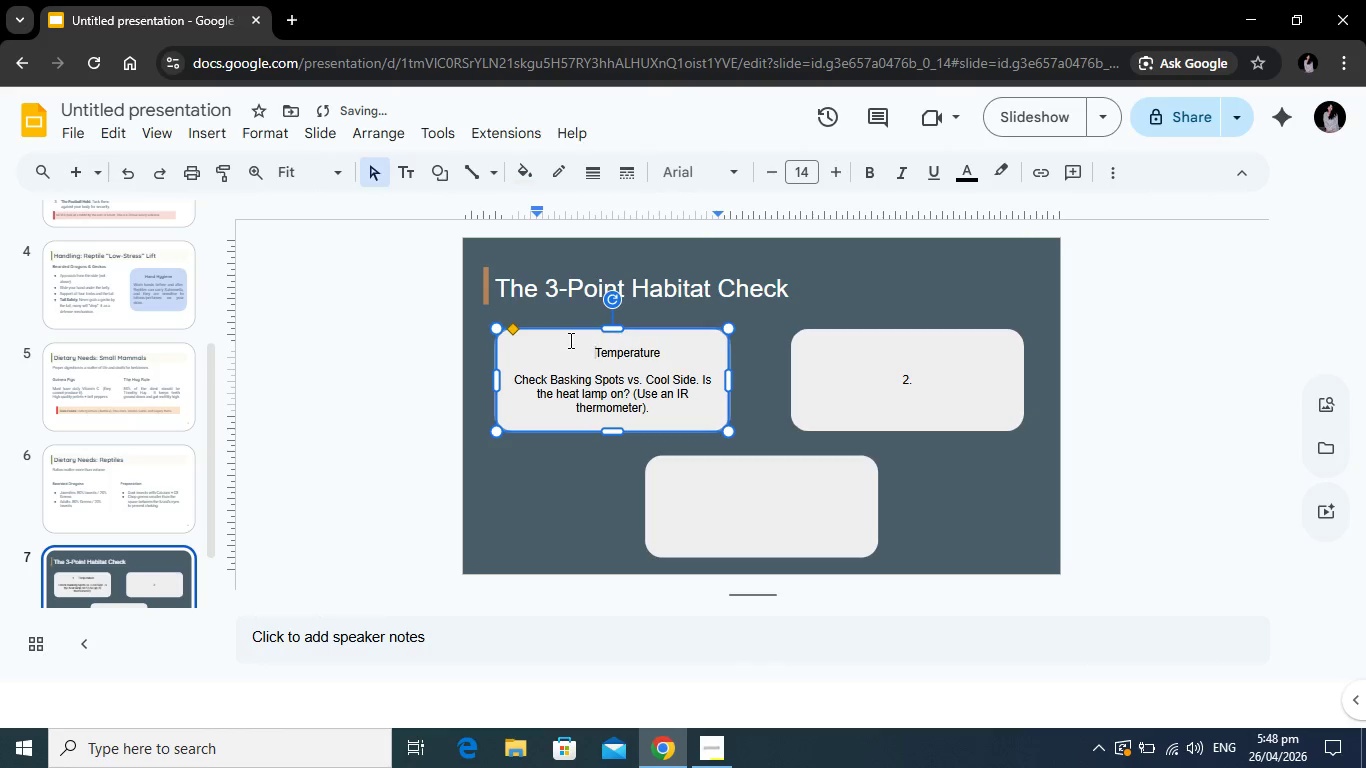 
key(1)
 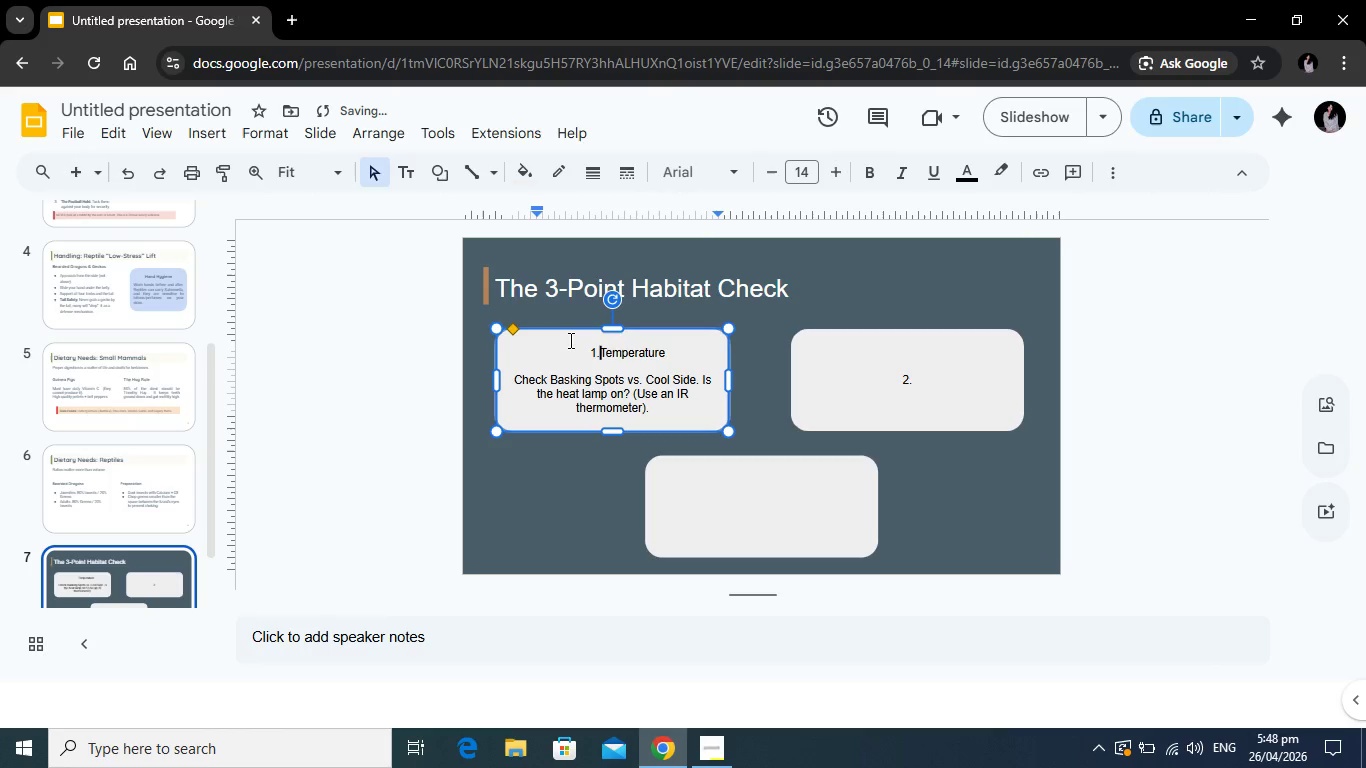 
key(Period)
 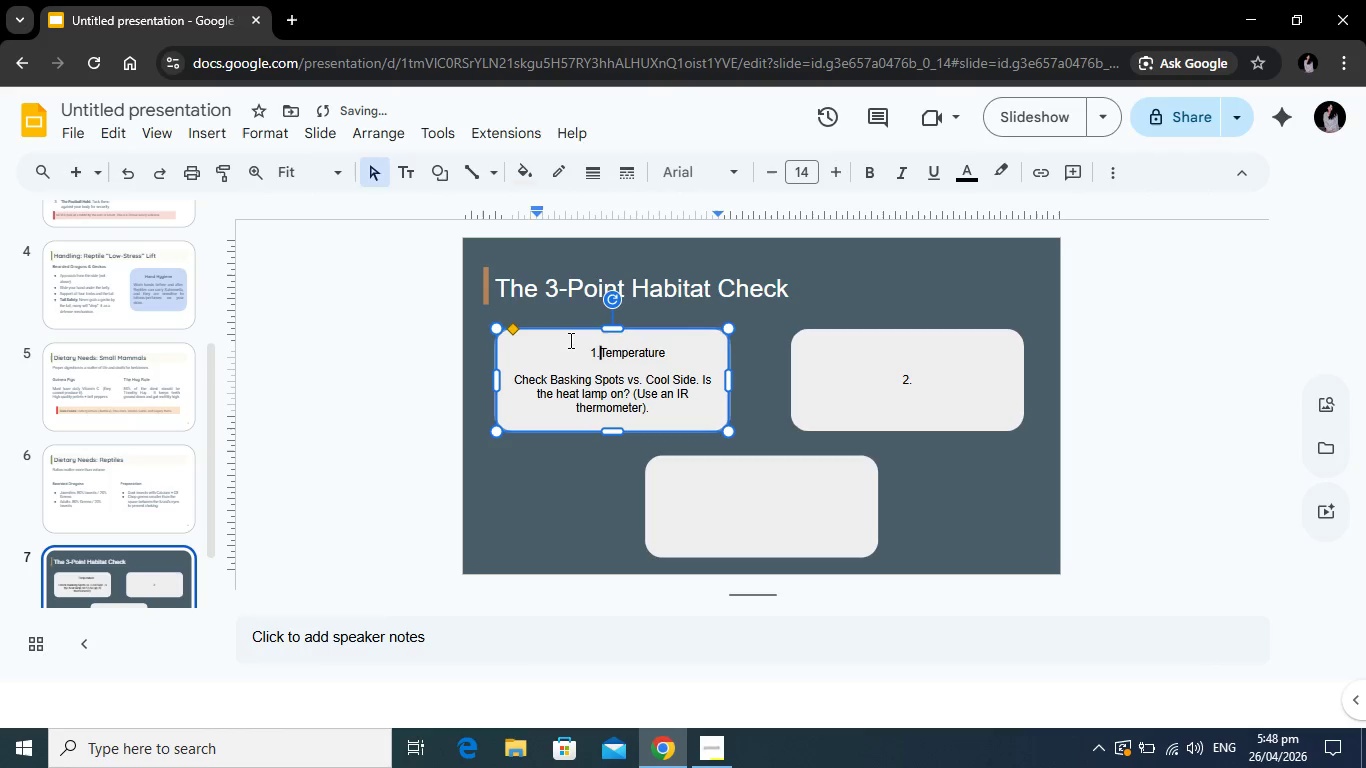 
key(Space)
 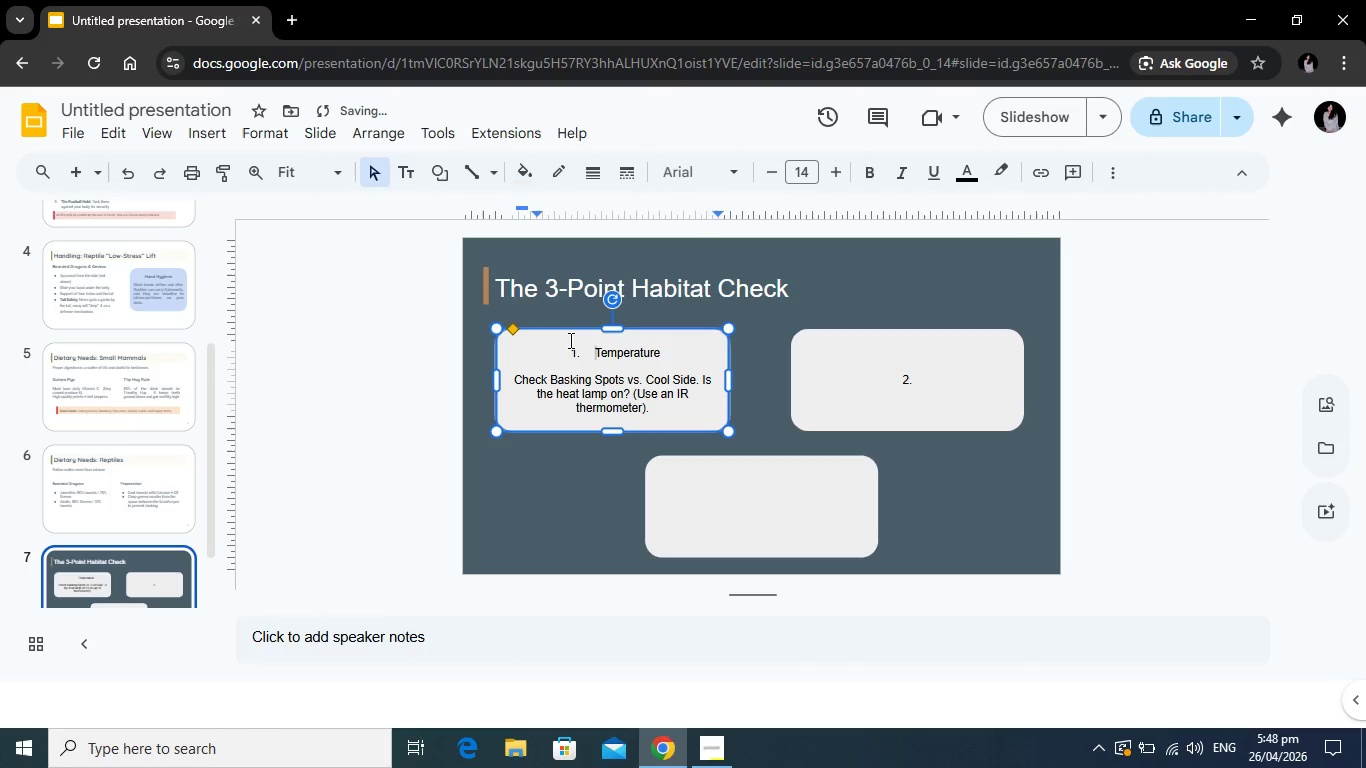 
key(Backspace)
 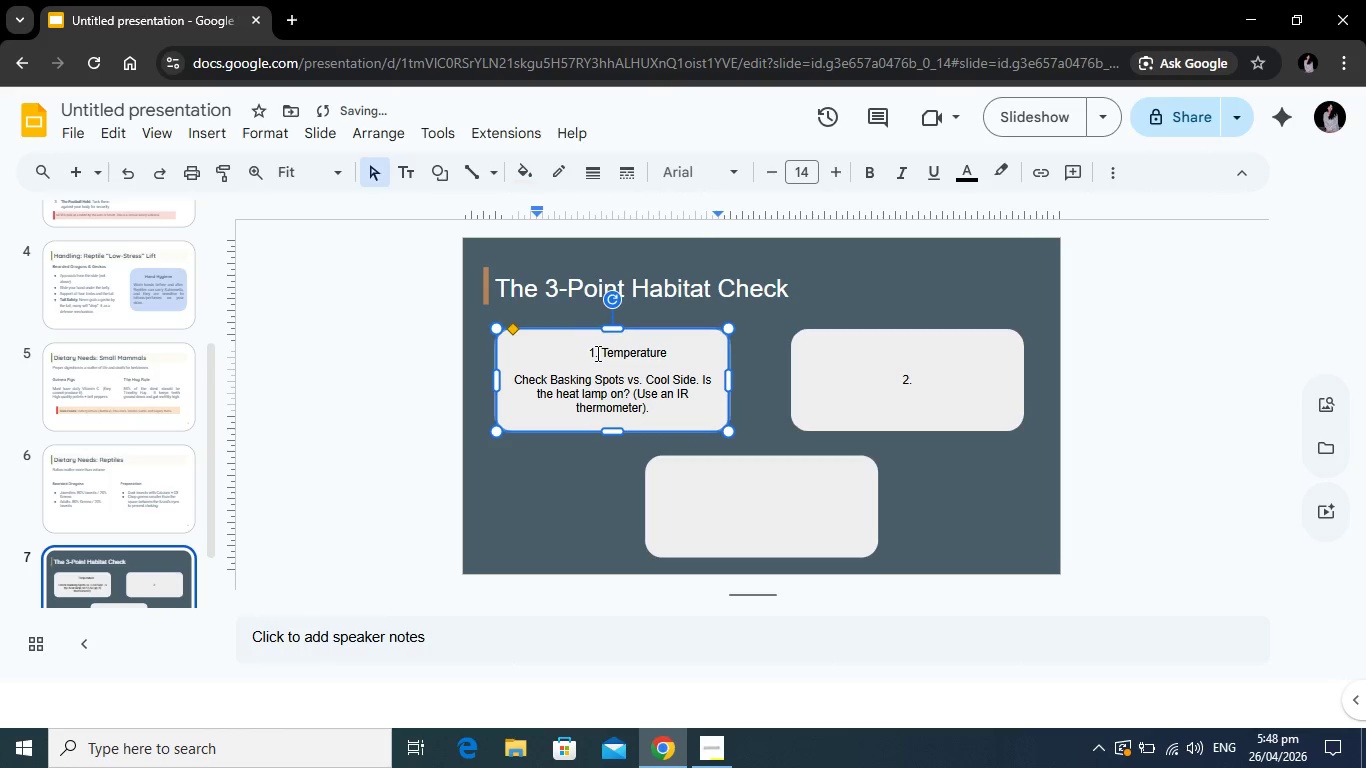 
left_click([584, 354])
 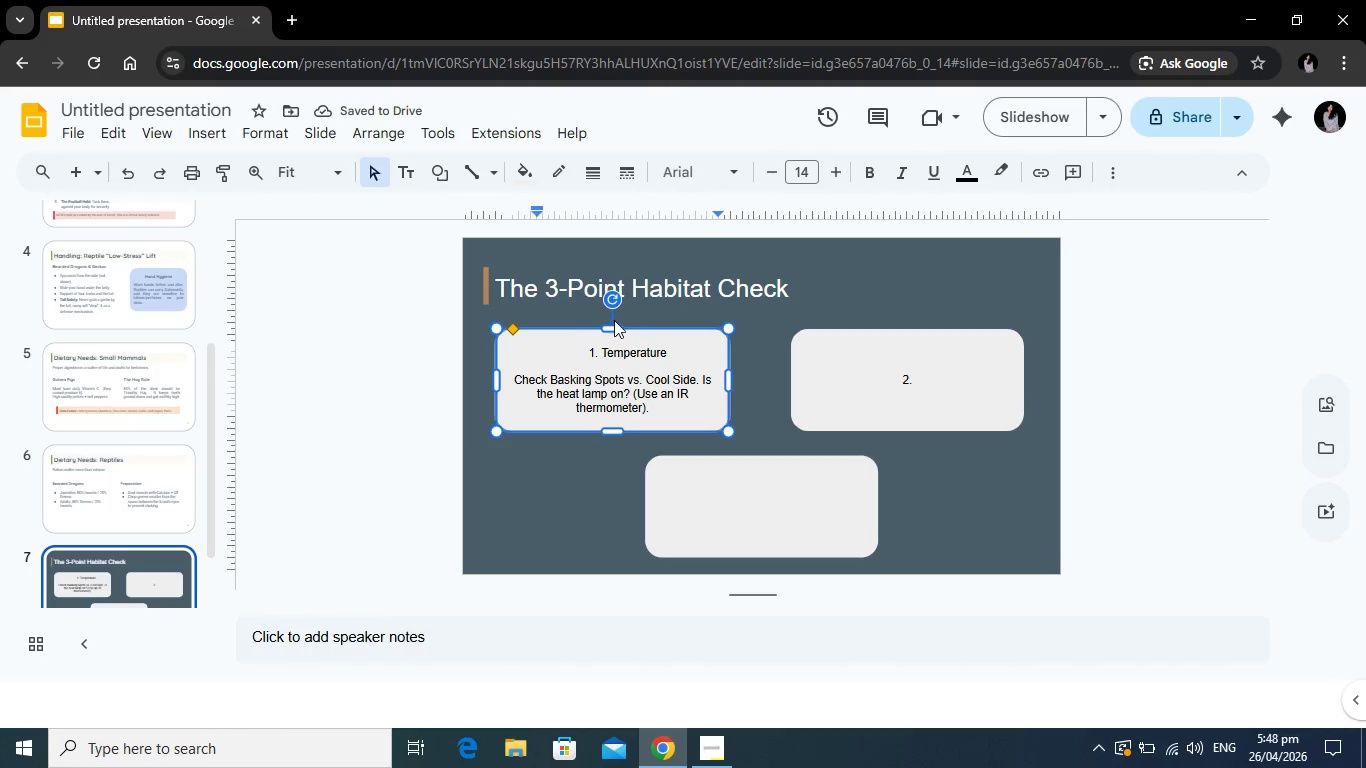 
key(Backspace)
 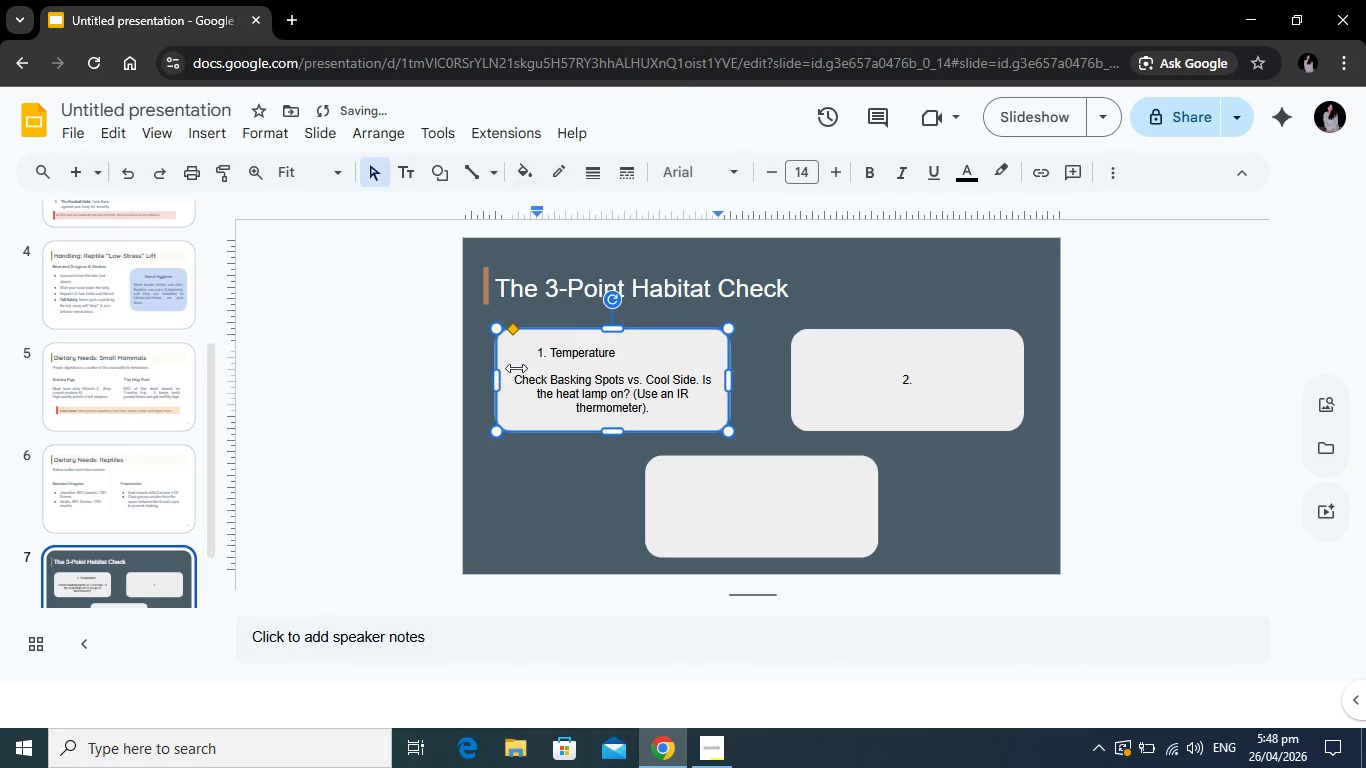 
left_click_drag(start_coordinate=[536, 346], to_coordinate=[621, 354])
 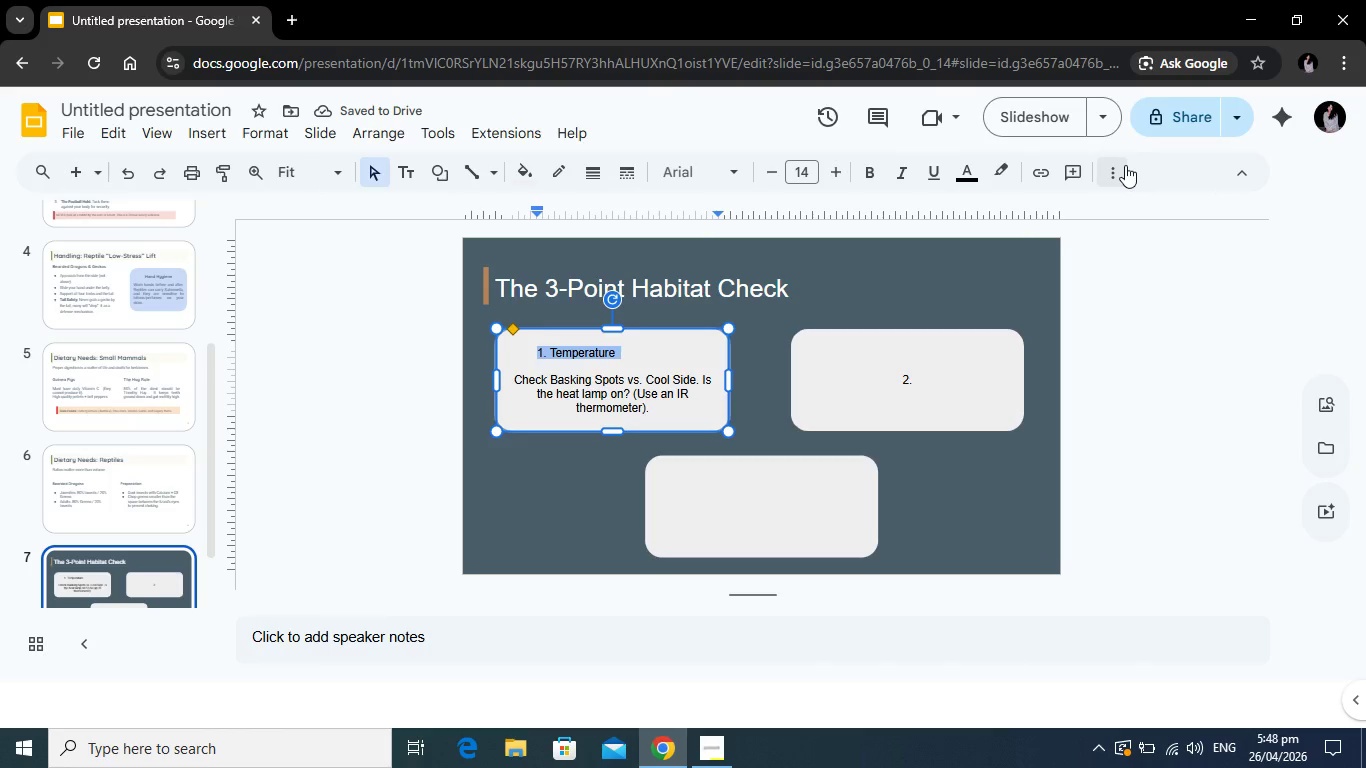 
left_click([1125, 165])
 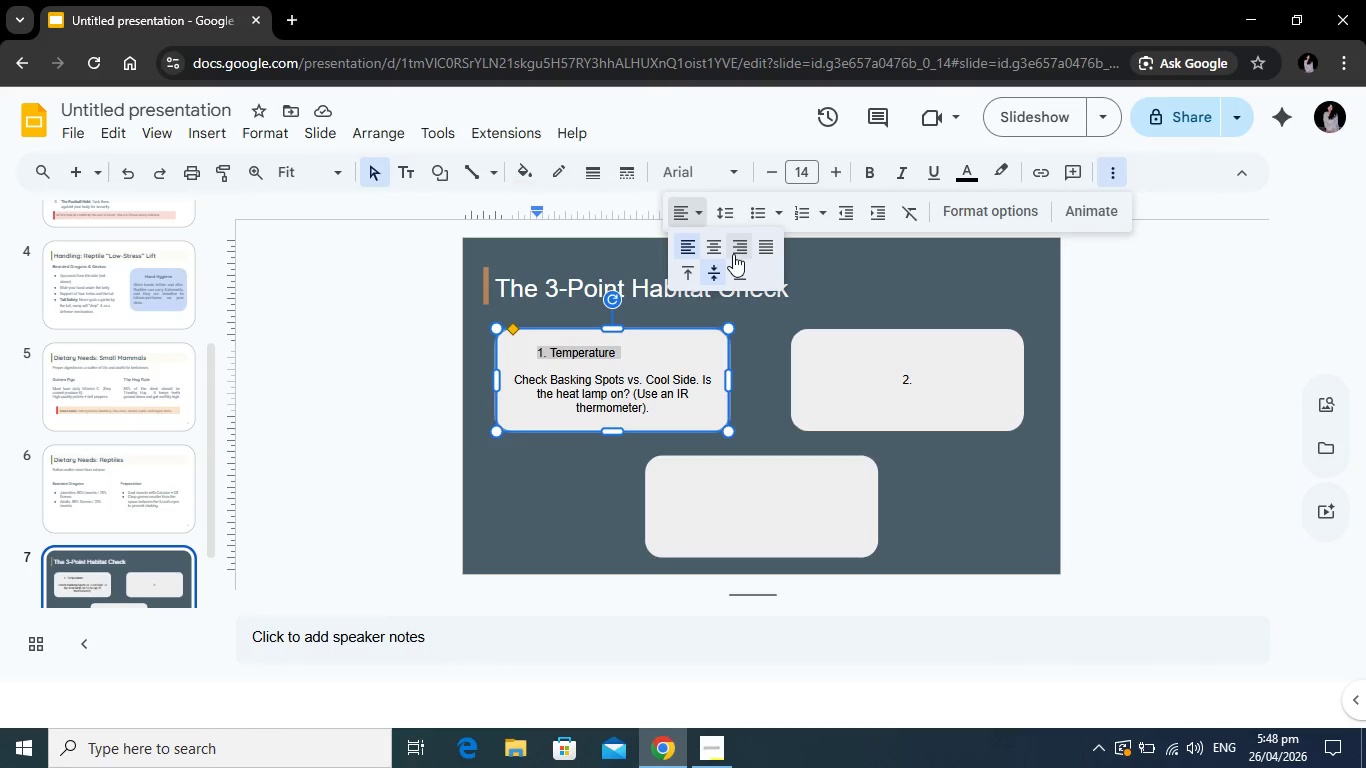 
left_click([718, 248])
 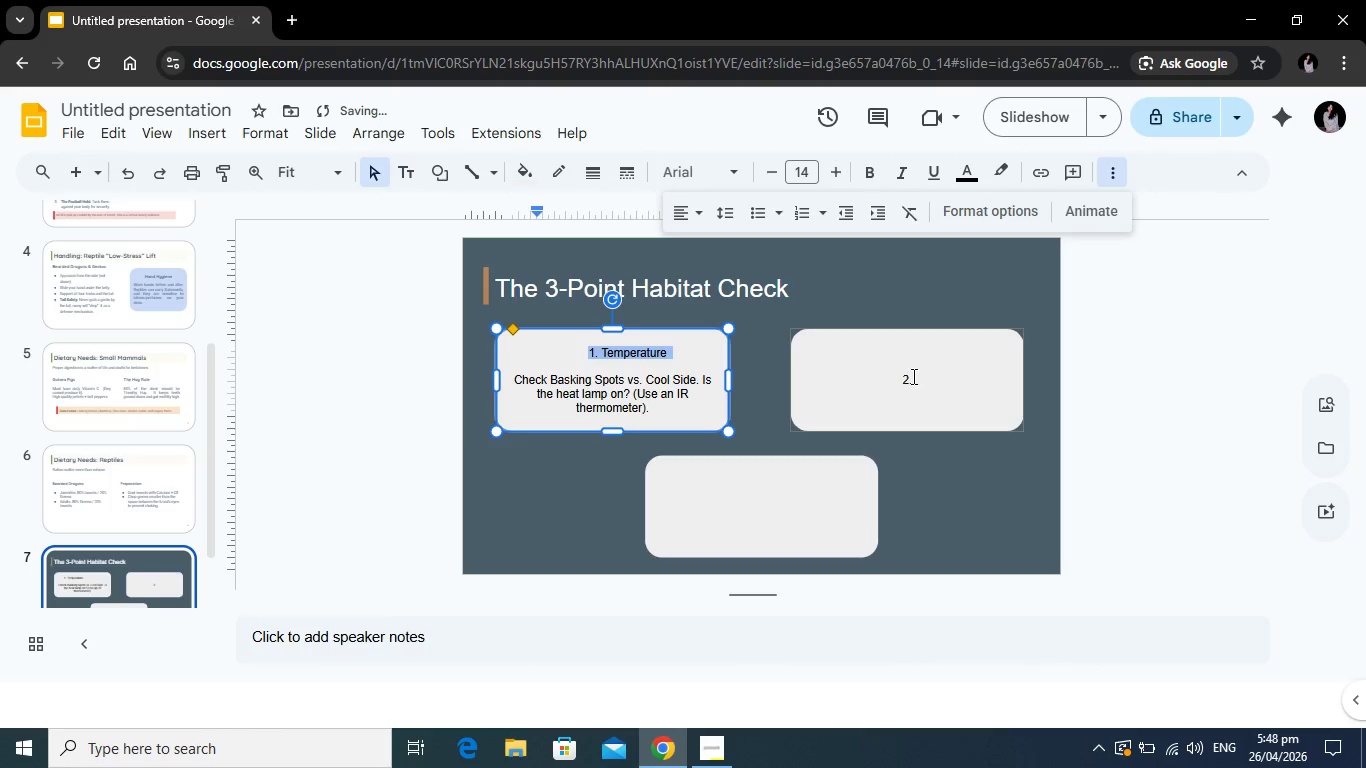 
left_click([912, 376])
 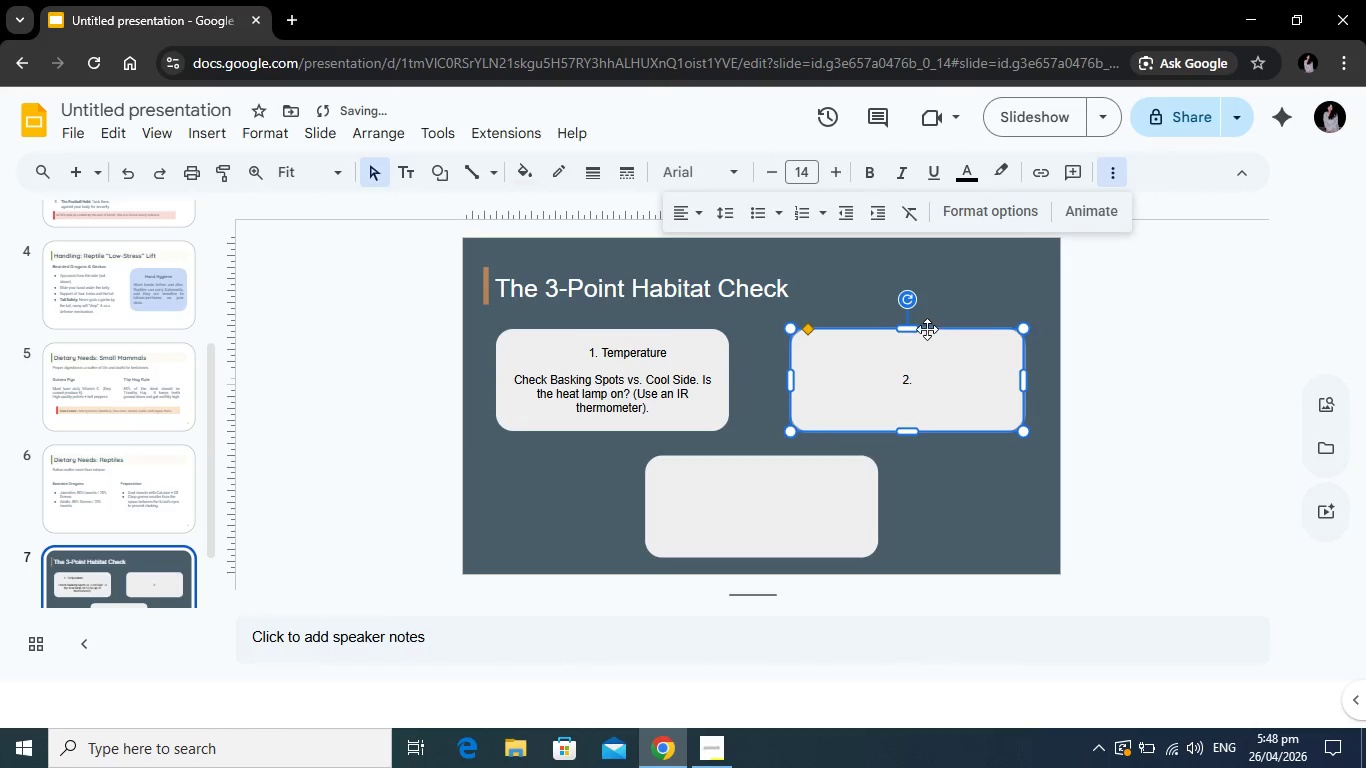 
type( Humidity)
 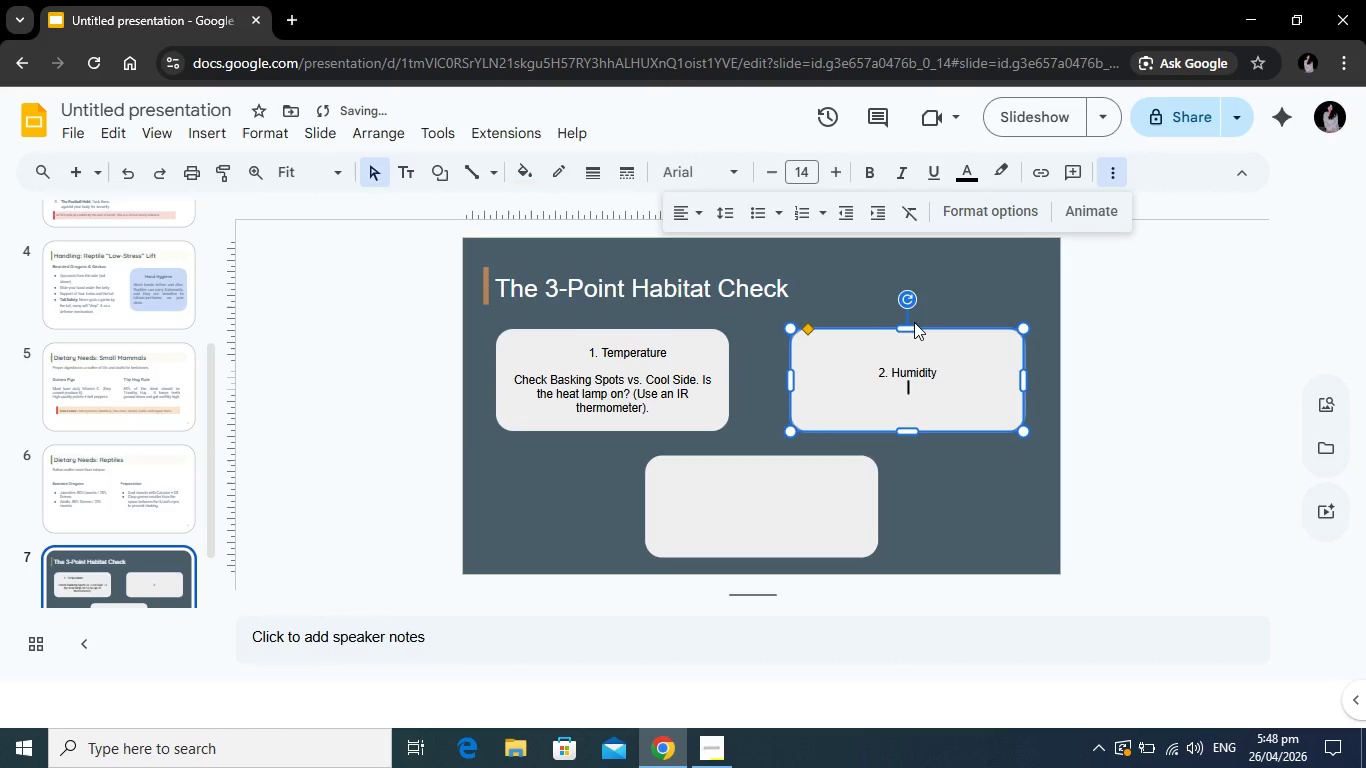 
 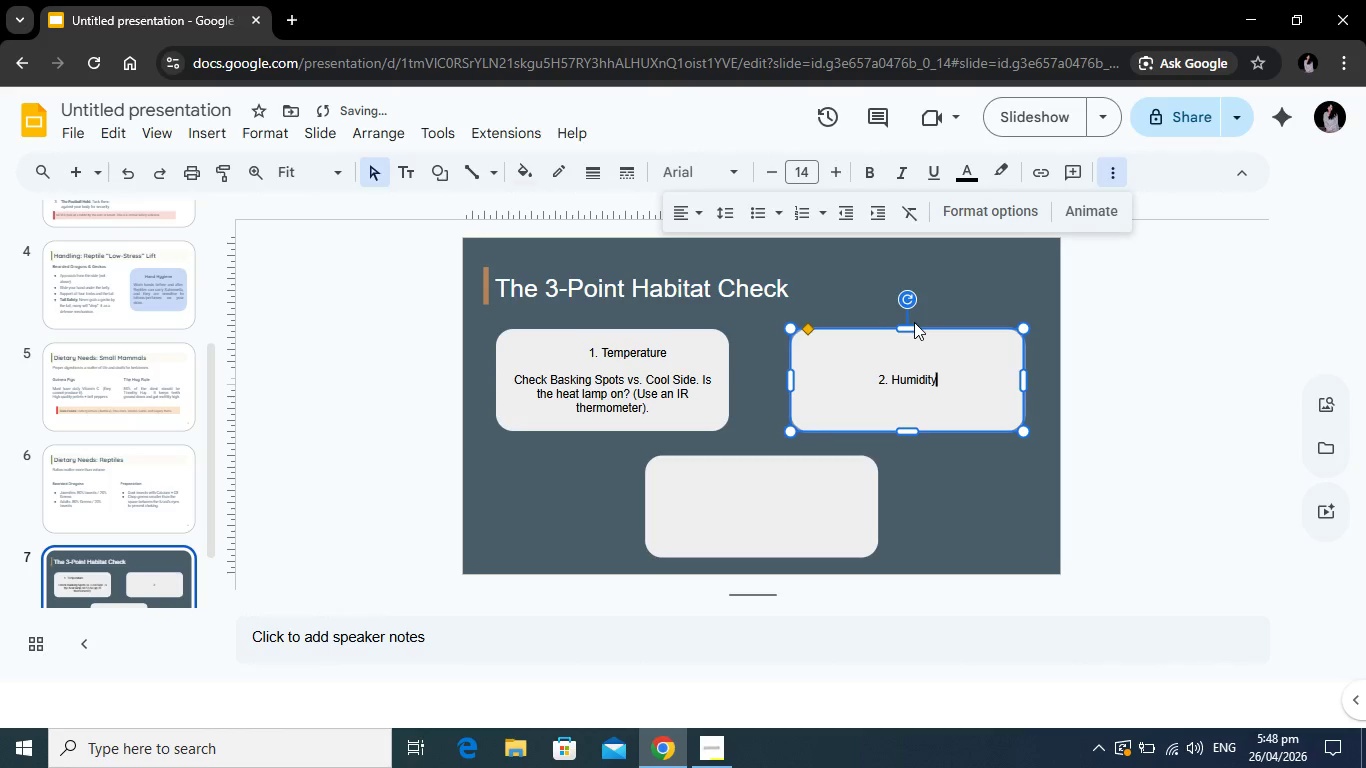 
key(Enter)
 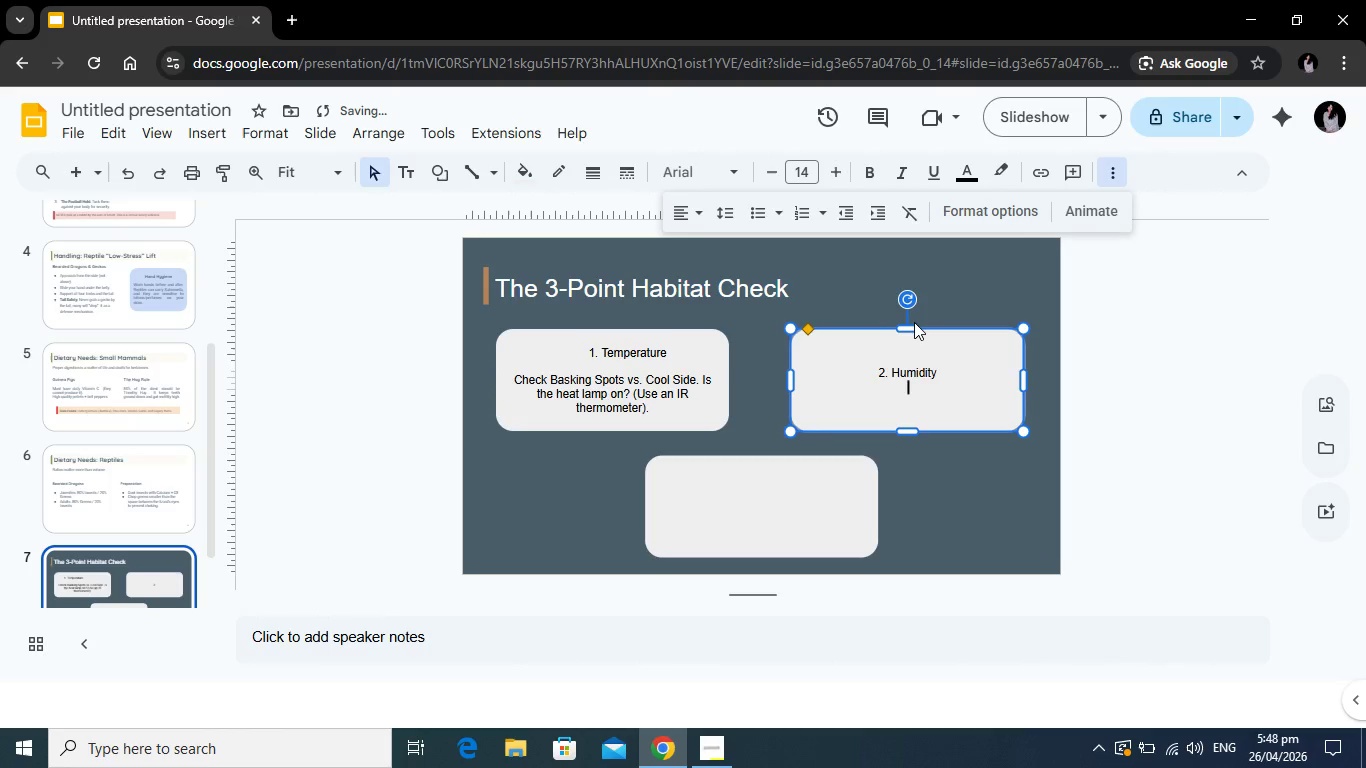 
key(Enter)
 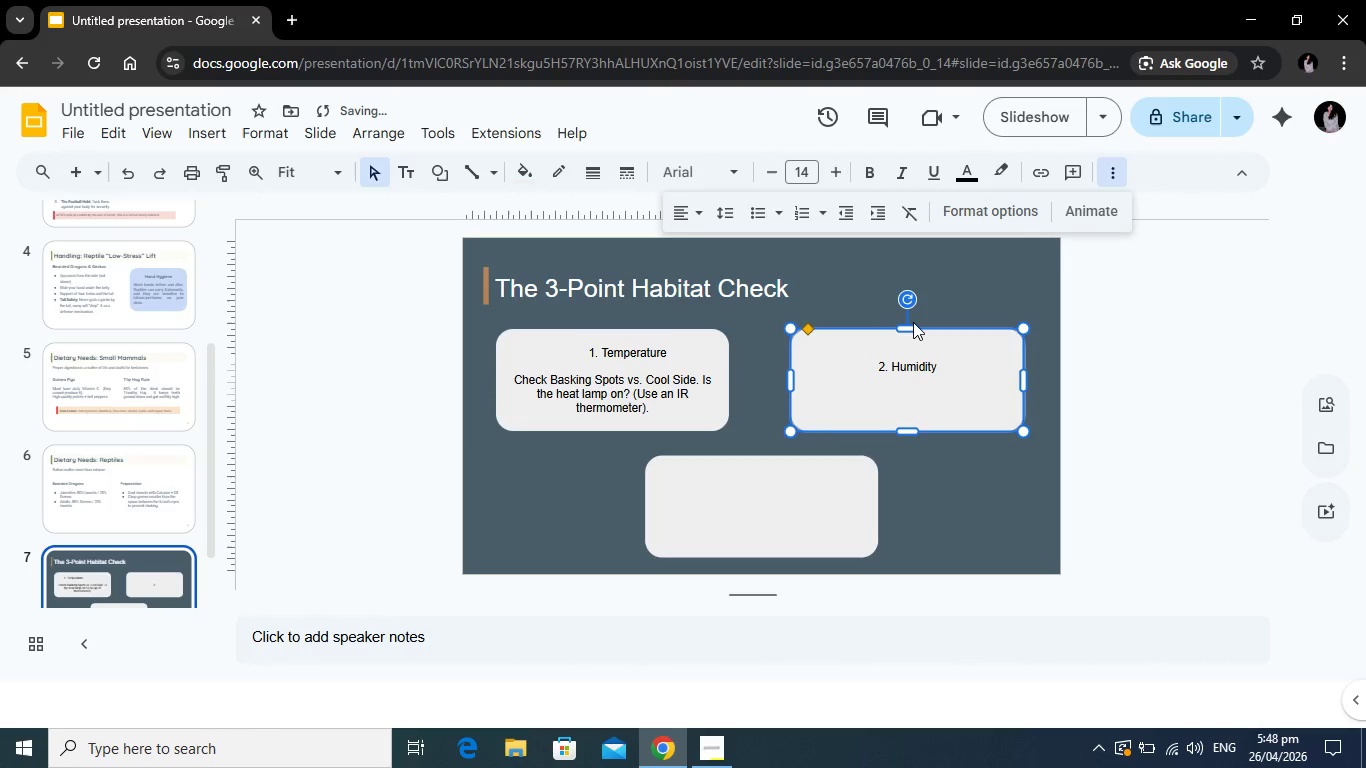 
type(Check the hydr)
key(Backspace)
key(Backspace)
type(grometer. For tropical species, mist the enclosure if below target levels.)
 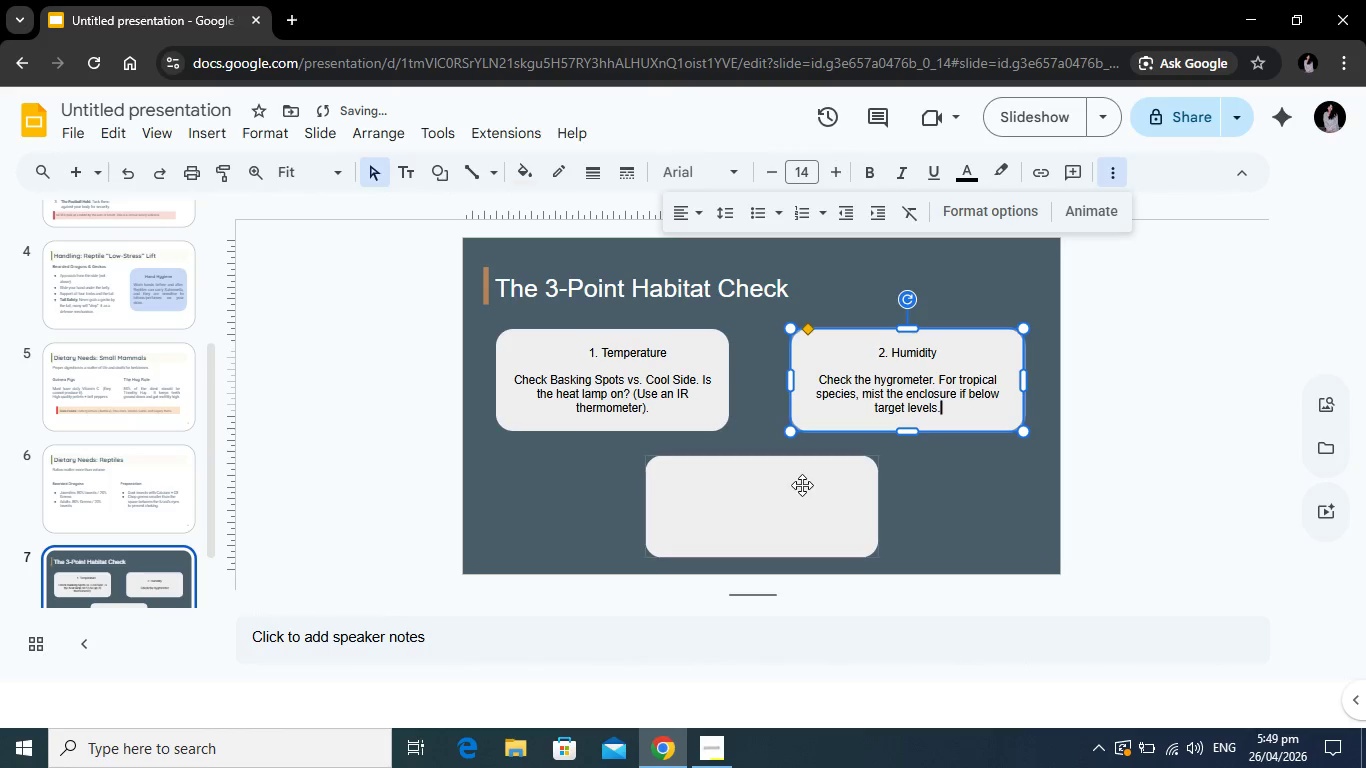 
left_click([802, 485])
 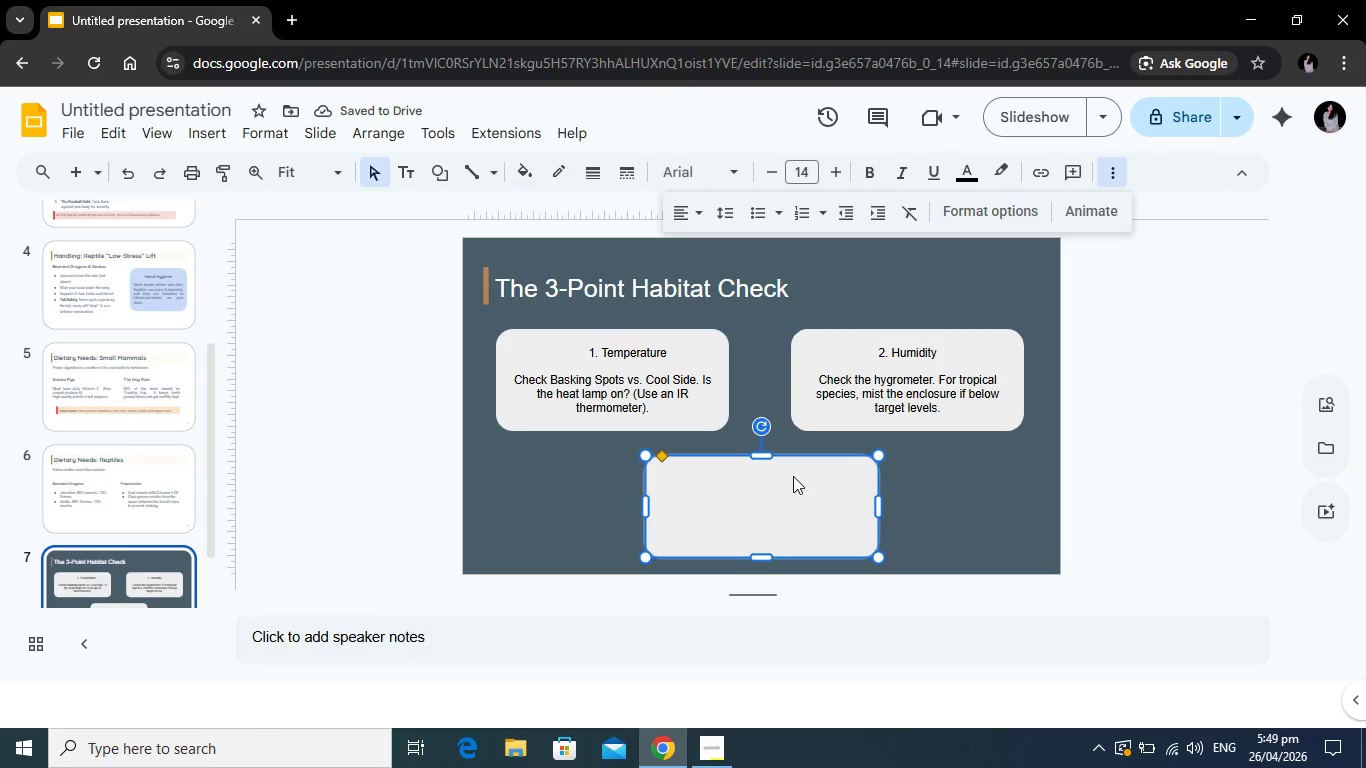 
type(3. Security)
 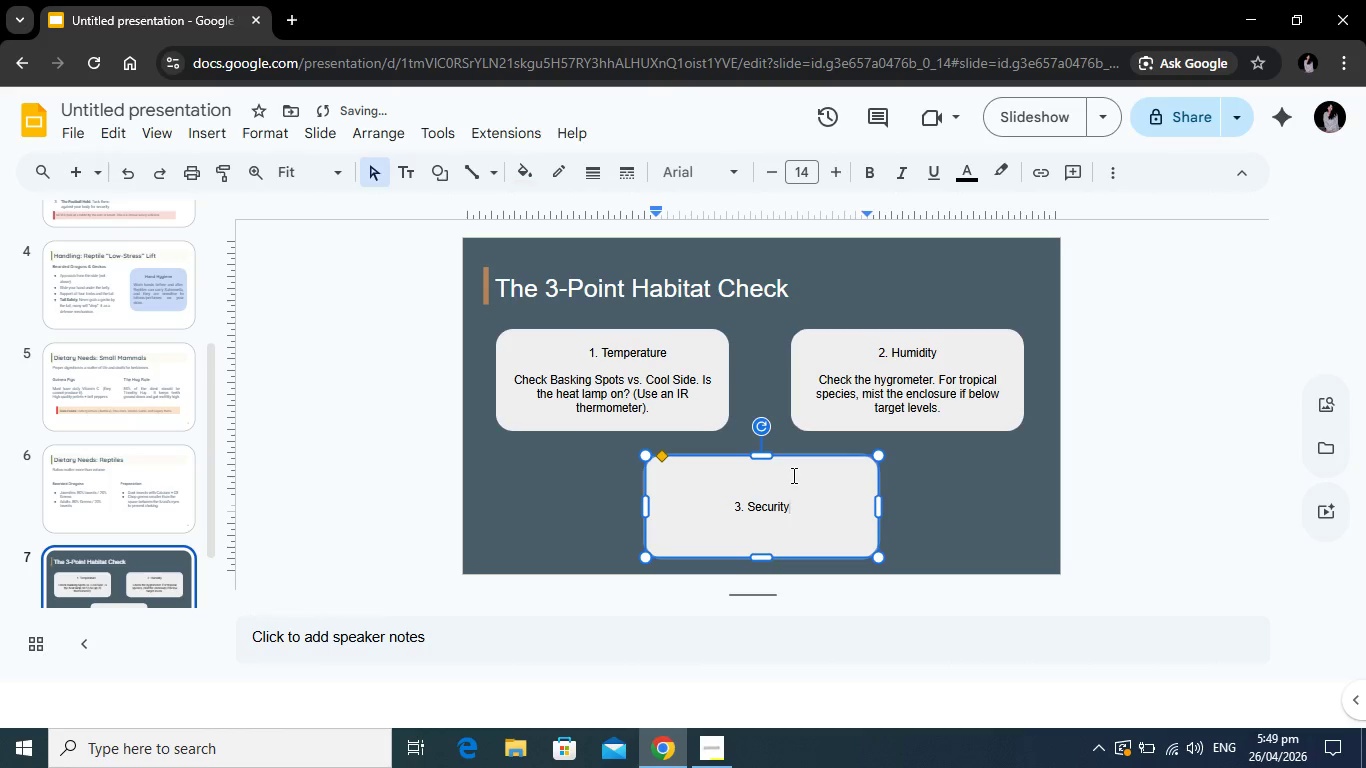 
key(Enter)
 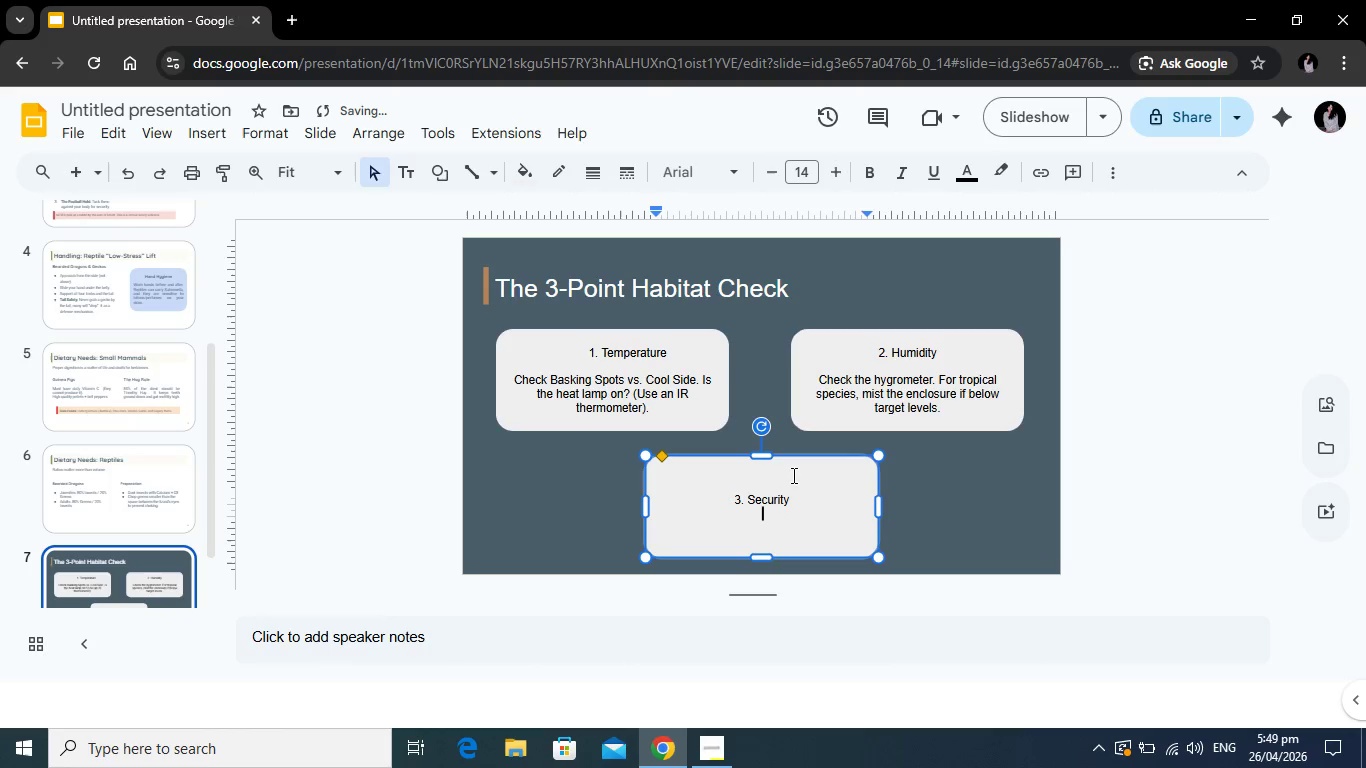 
key(Enter)
 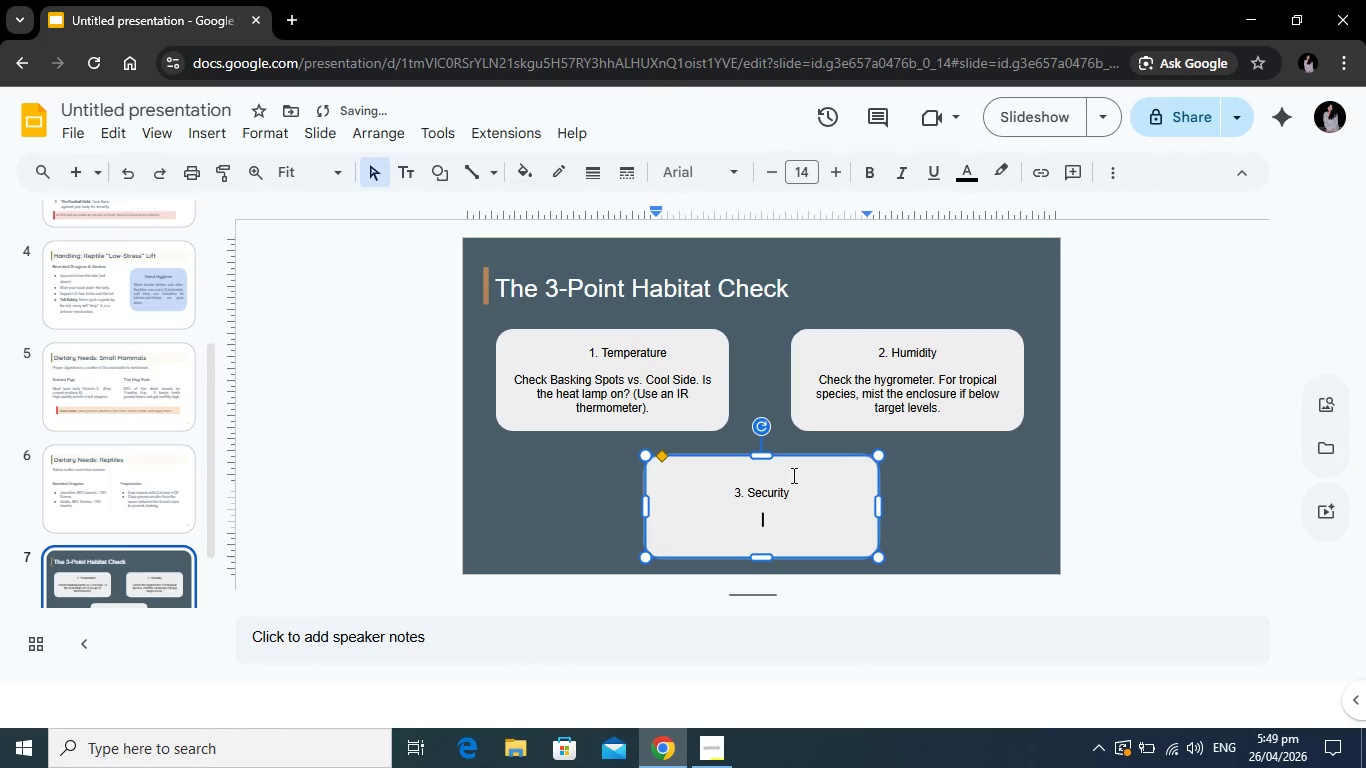 
type(Test every latch. Reptiles are escape artists; a 1mm gap is a doorway.)
 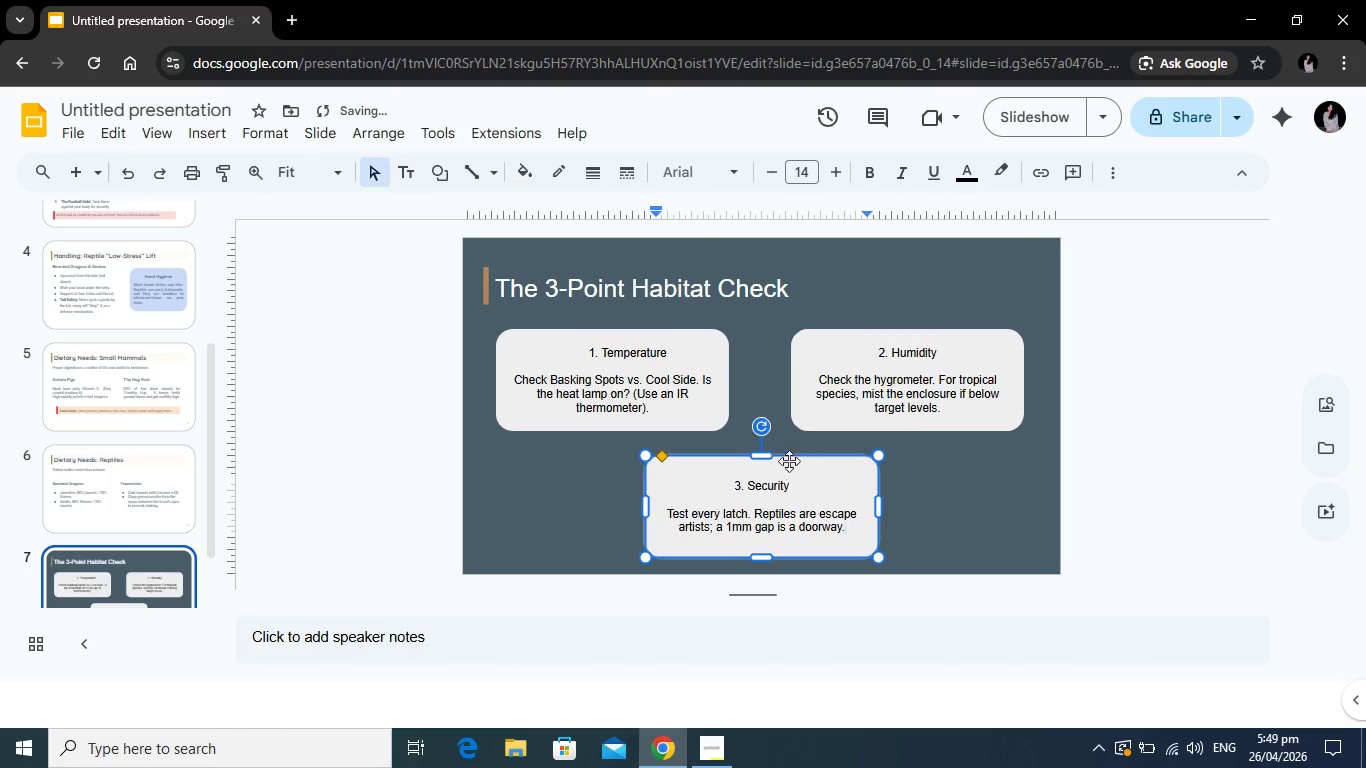 
left_click([383, 411])
 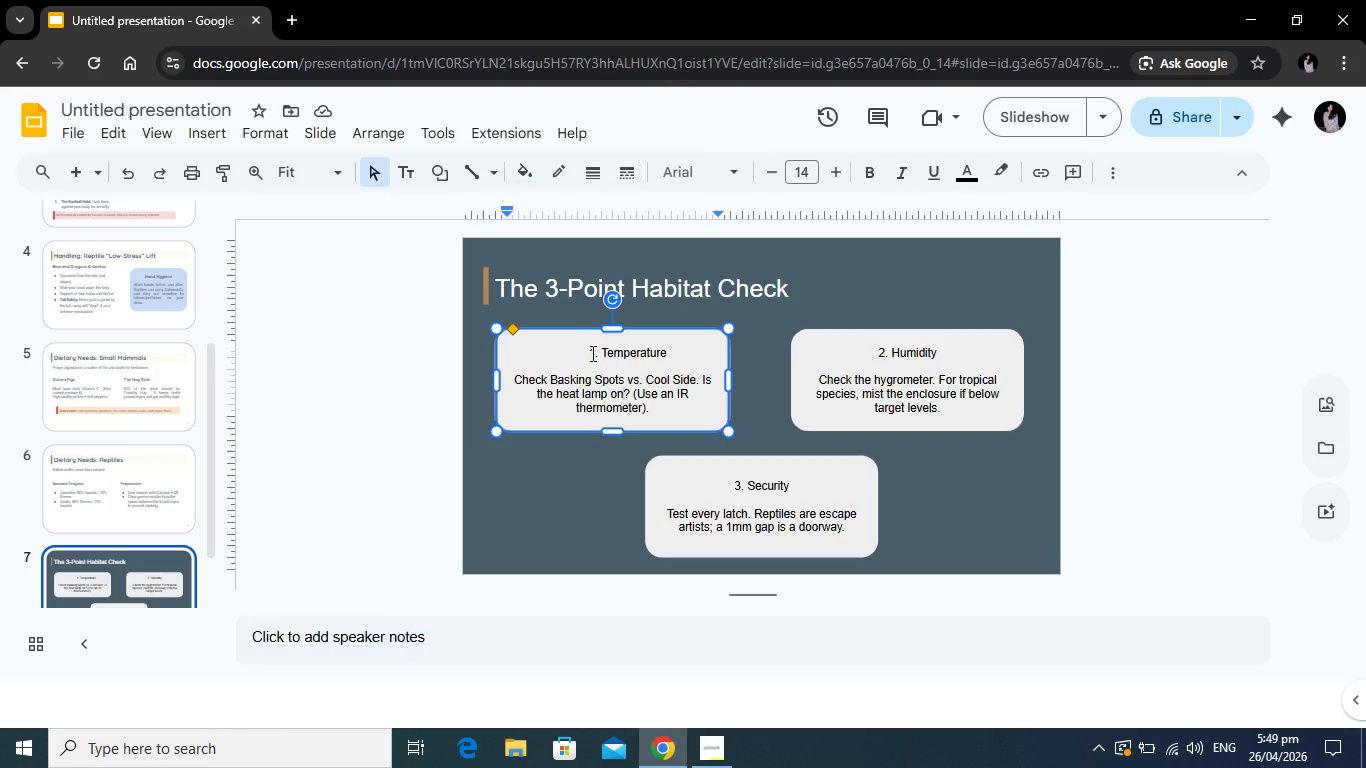 
left_click([600, 356])
 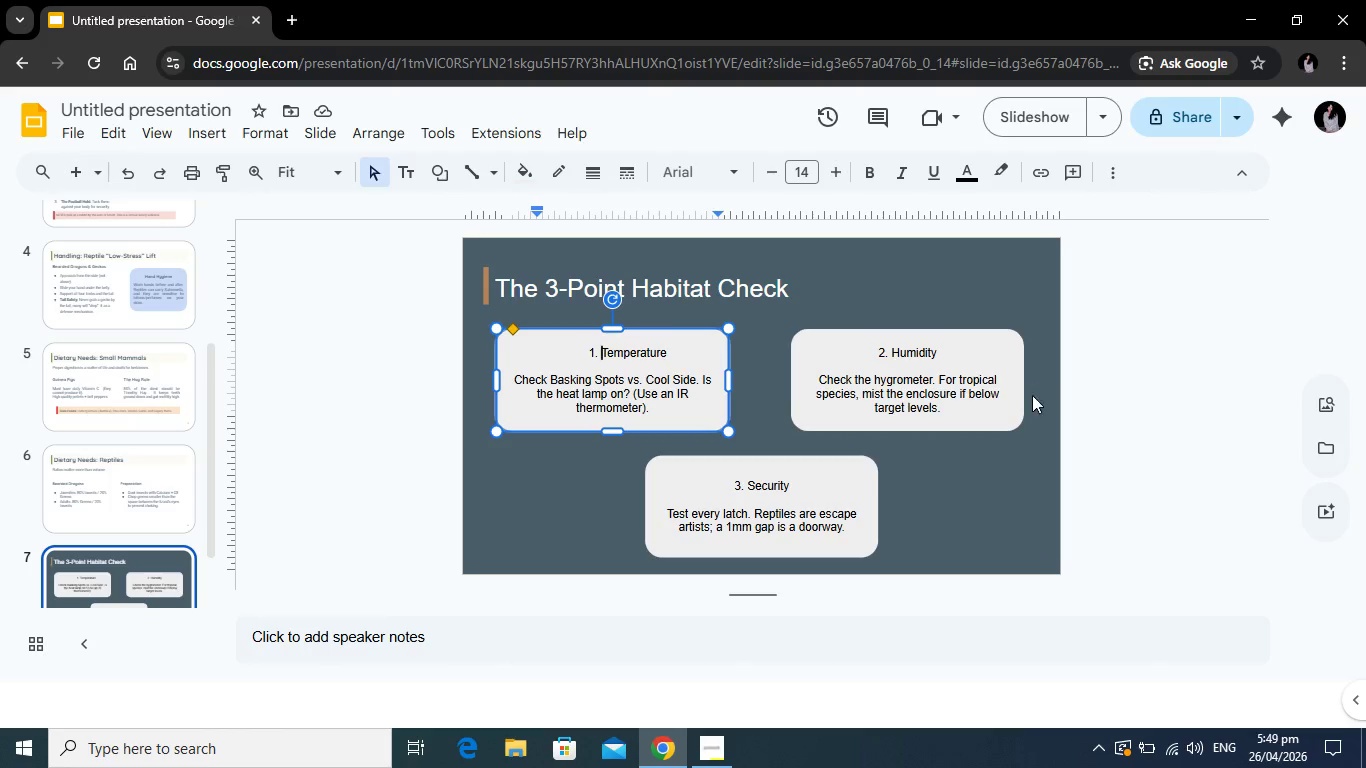 
left_click_drag(start_coordinate=[568, 352], to_coordinate=[701, 412])
 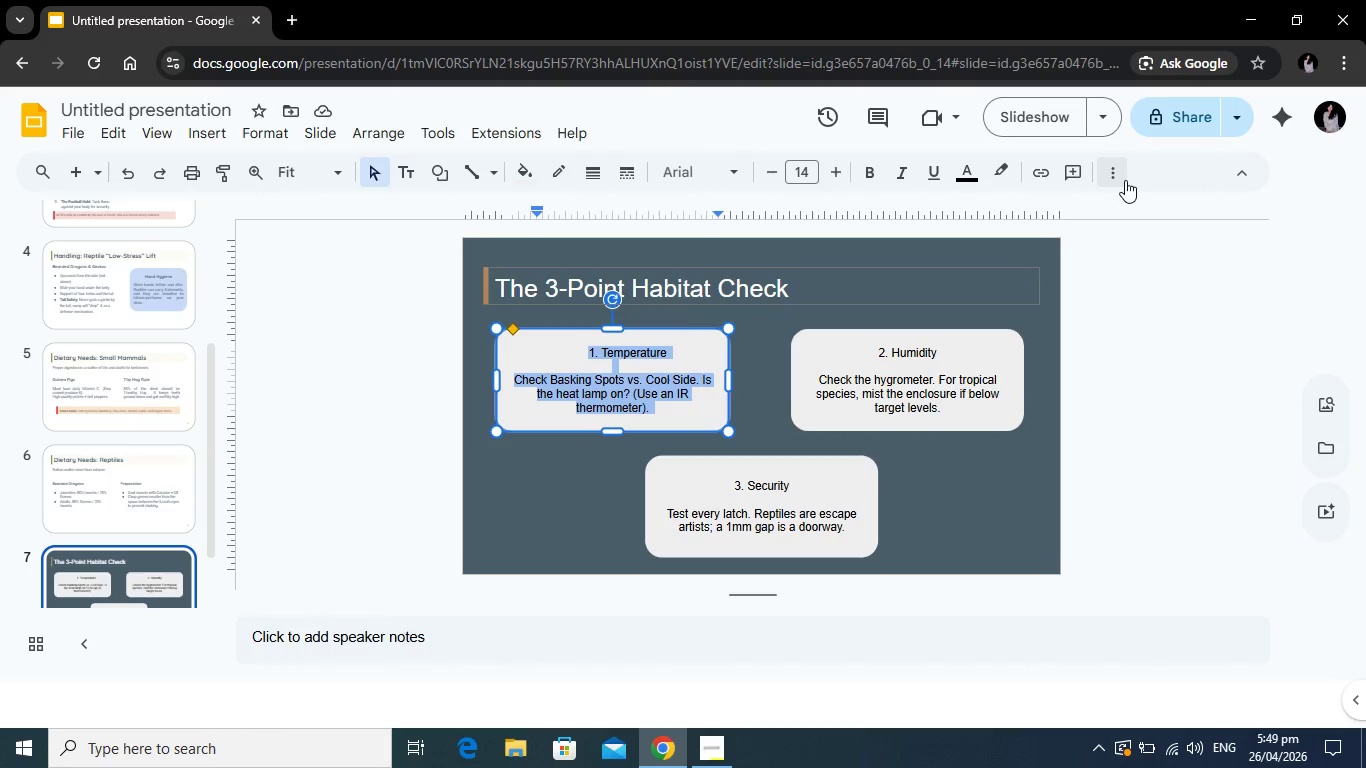 
left_click([1125, 180])
 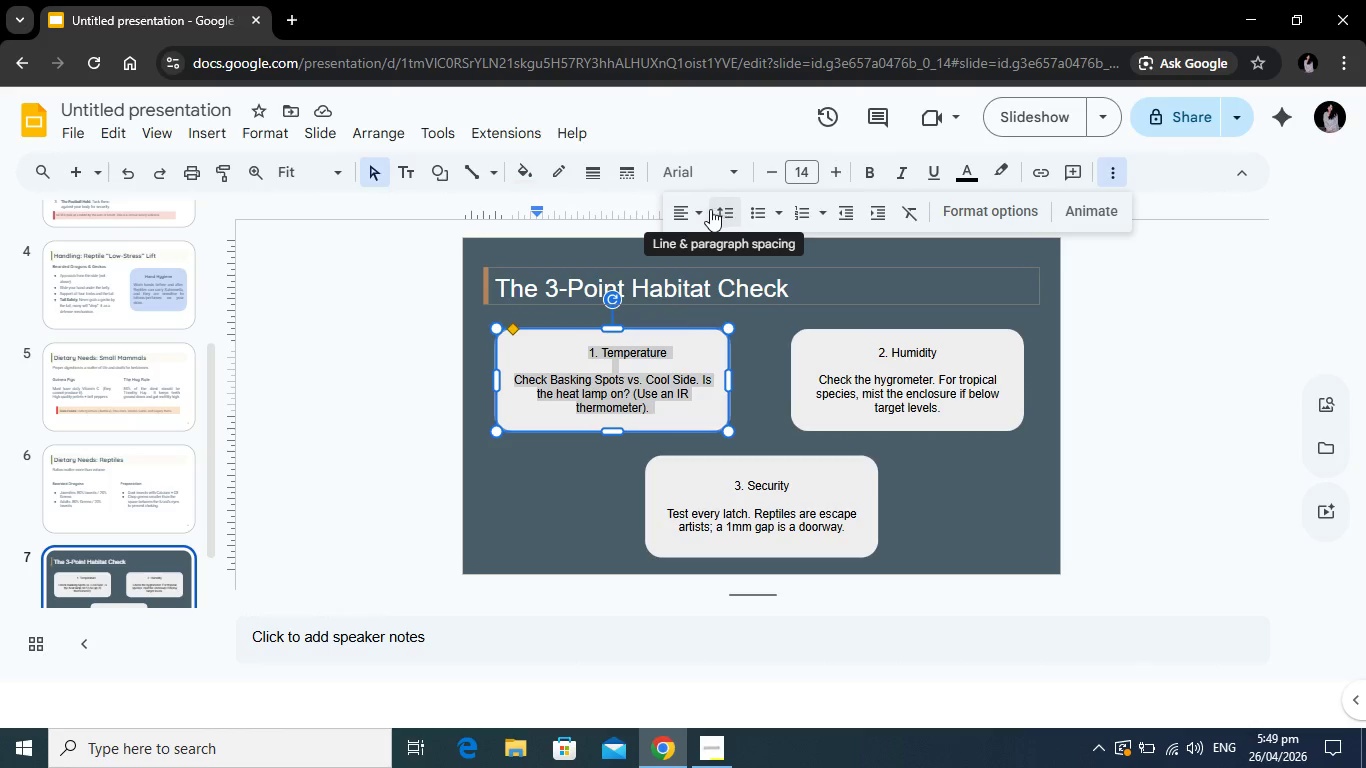 
left_click([701, 212])
 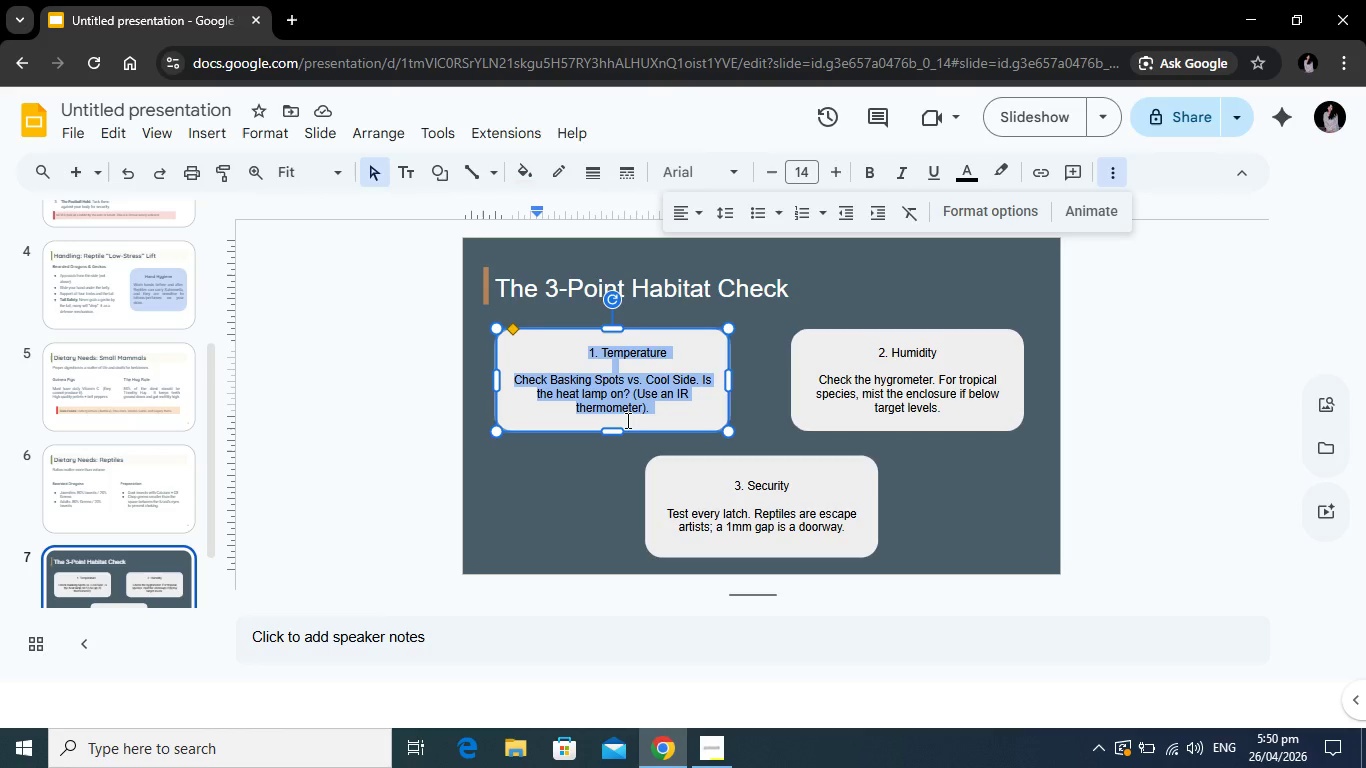 
left_click([650, 421])
 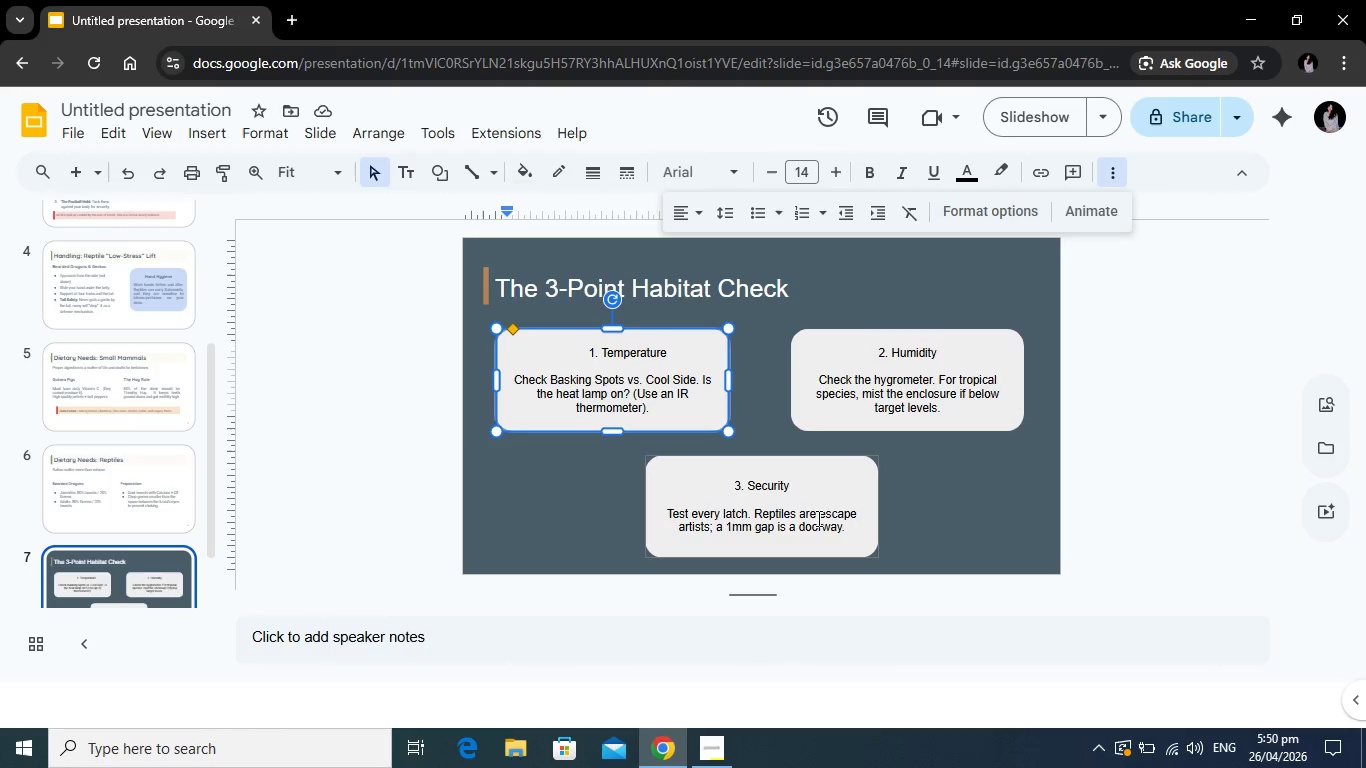 
left_click([821, 524])
 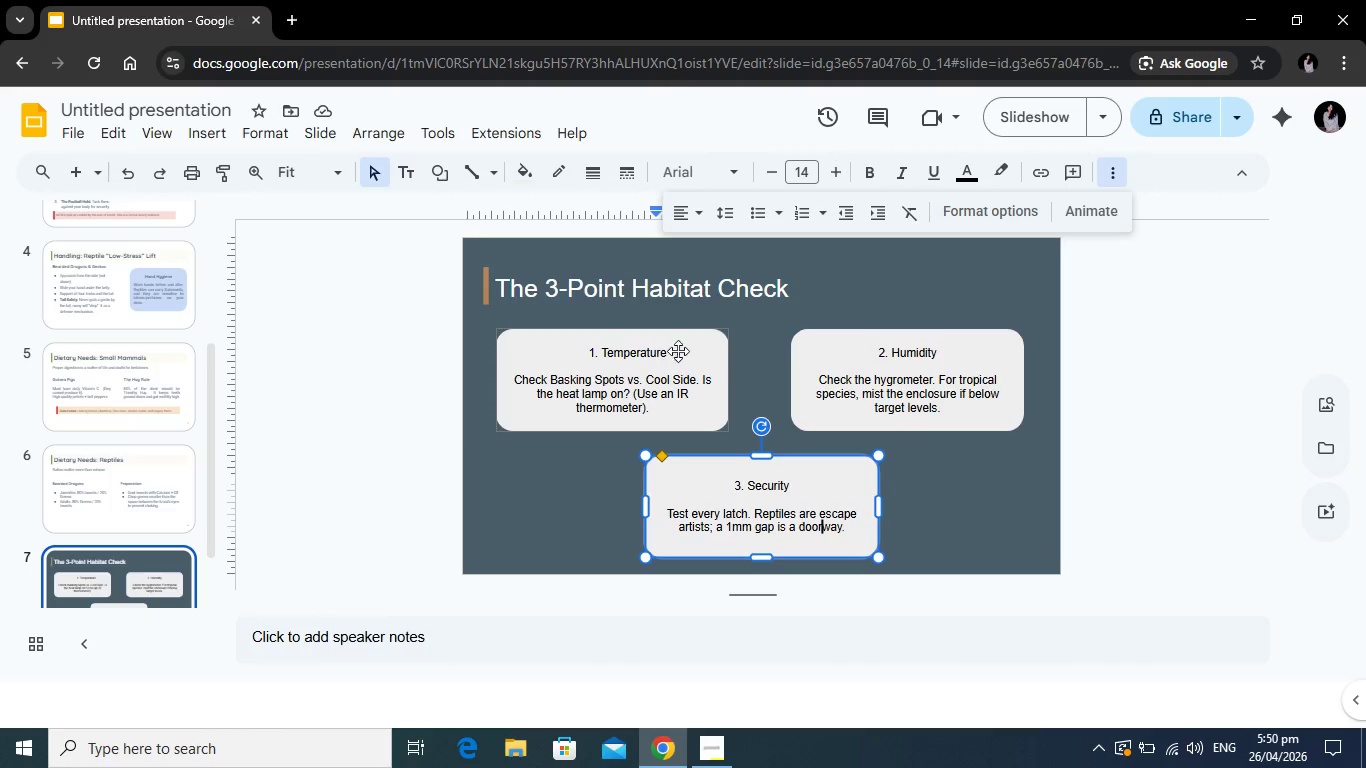 
left_click_drag(start_coordinate=[678, 351], to_coordinate=[566, 342])
 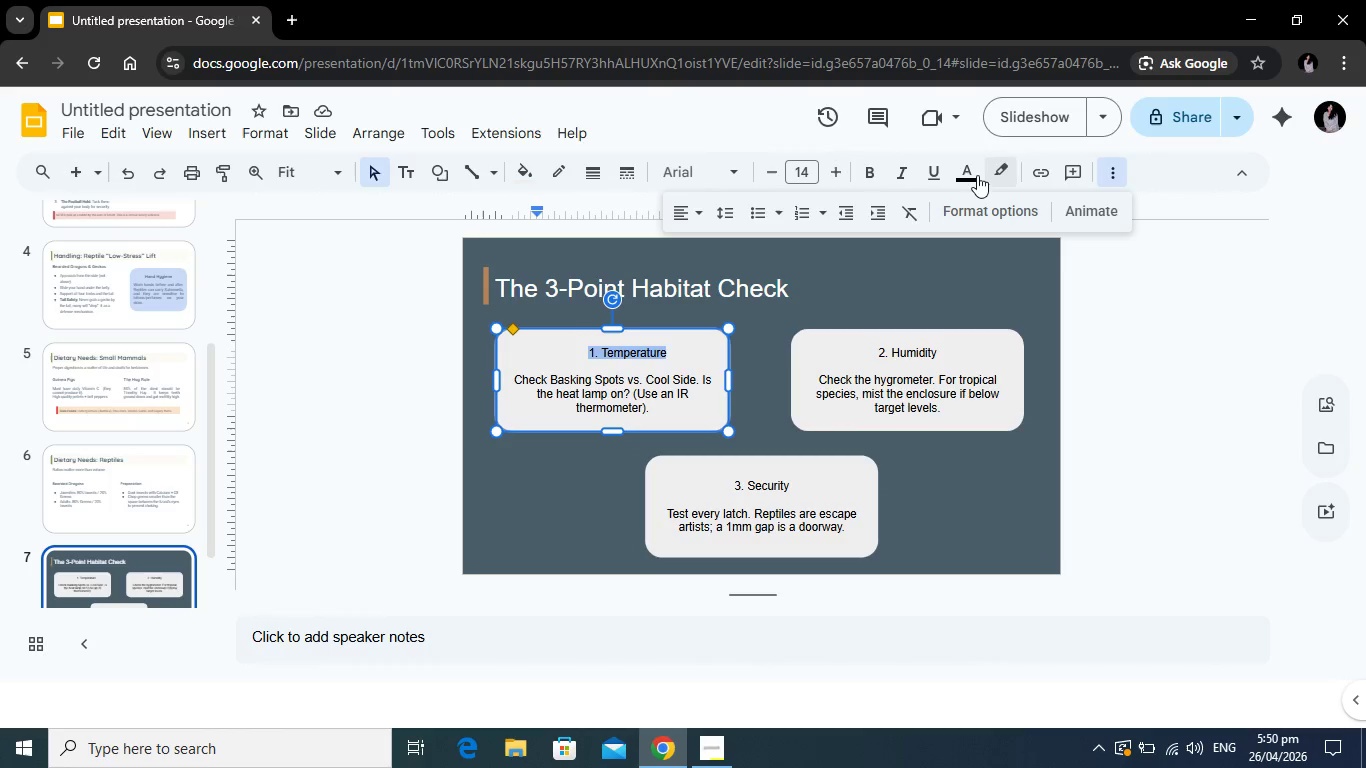 
left_click([971, 172])
 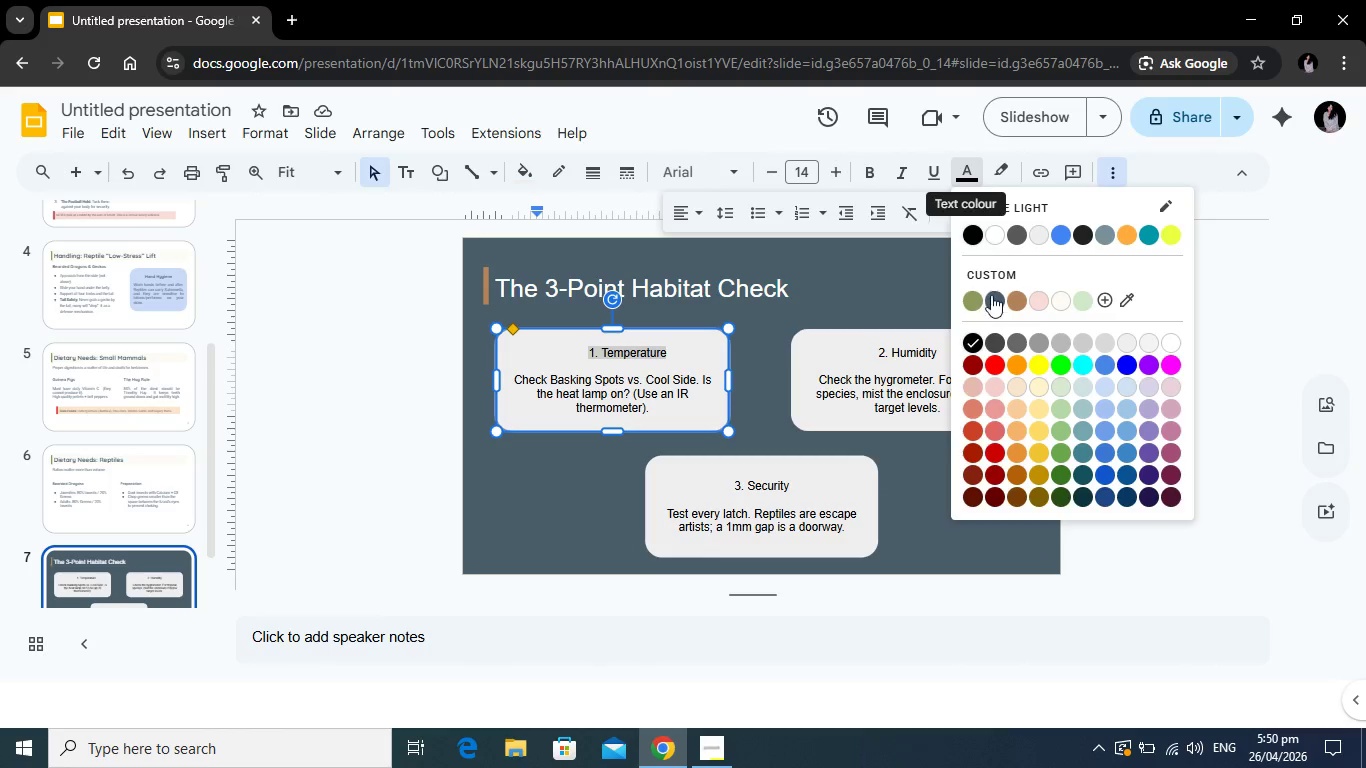 
left_click([991, 293])
 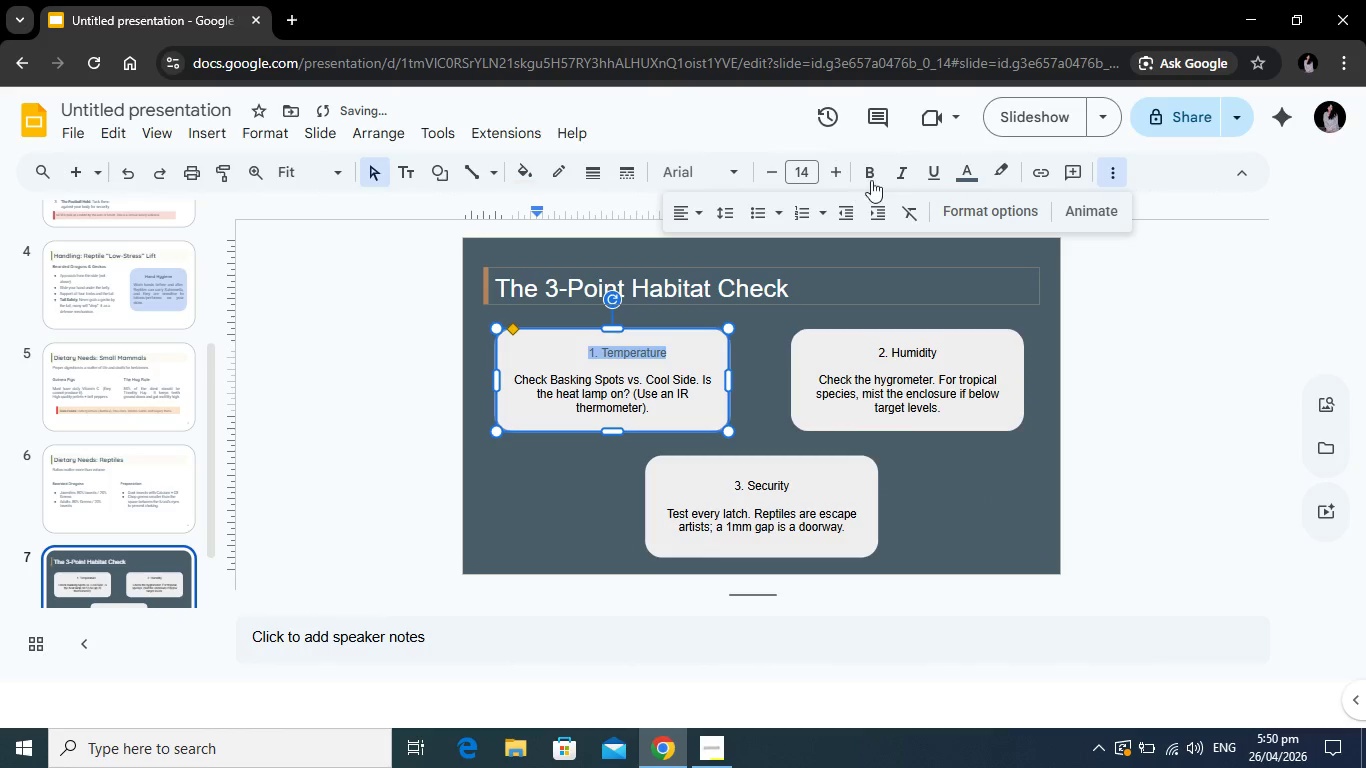 
left_click([877, 175])
 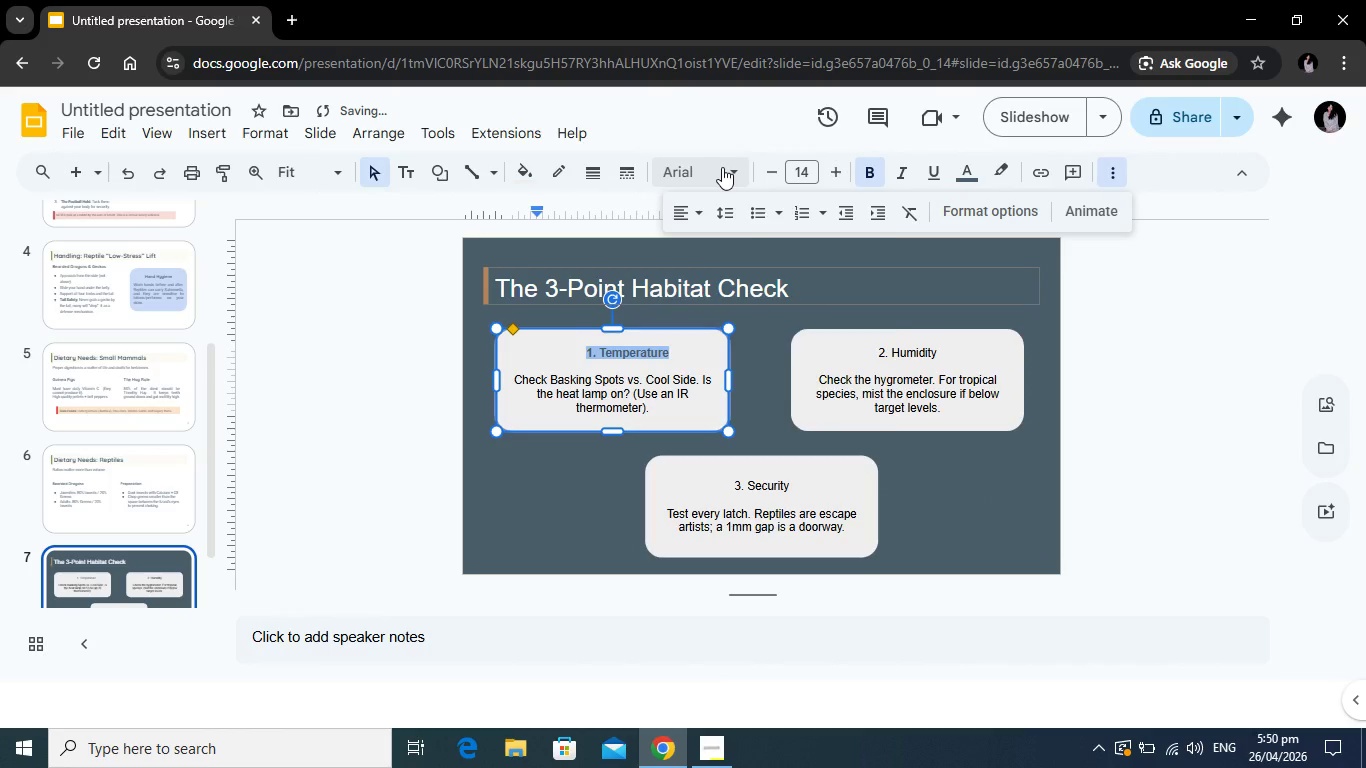 
left_click([722, 167])
 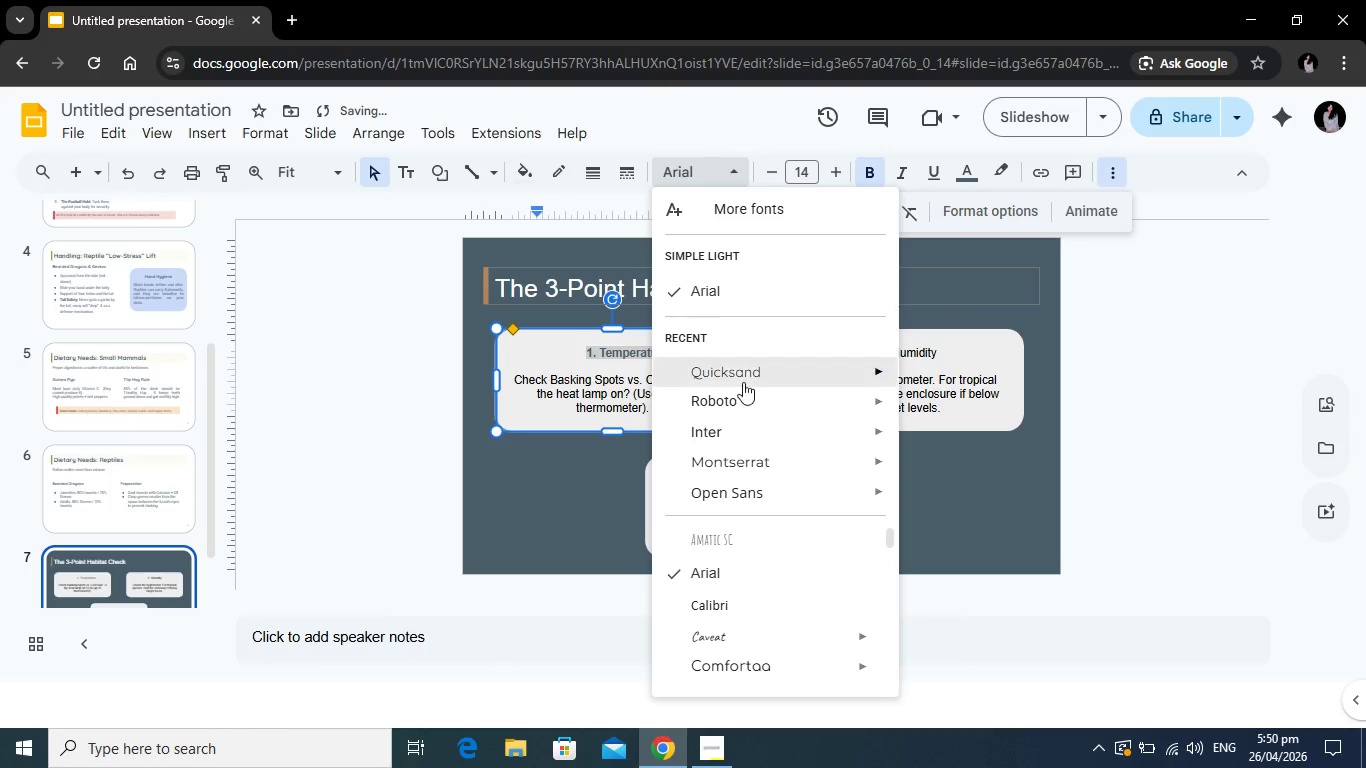 
left_click([747, 375])
 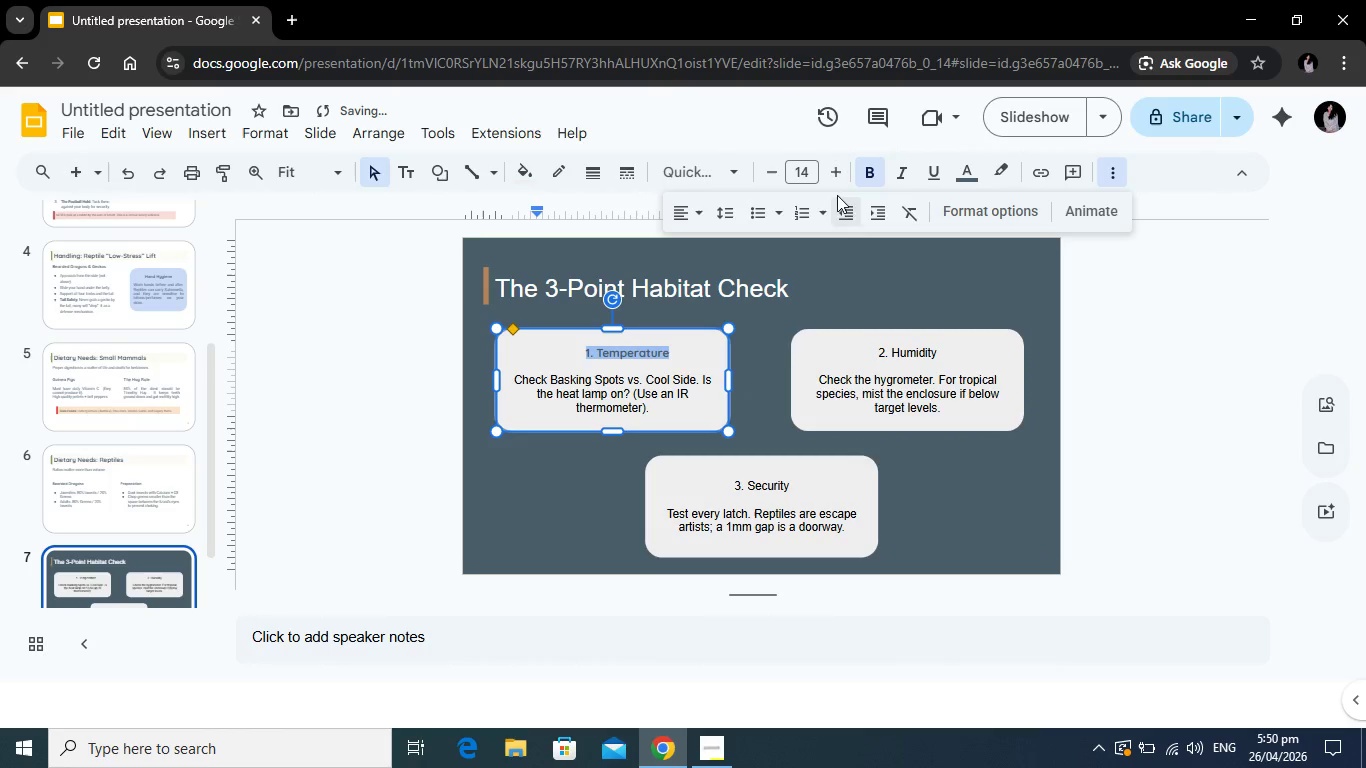 
left_click([833, 171])
 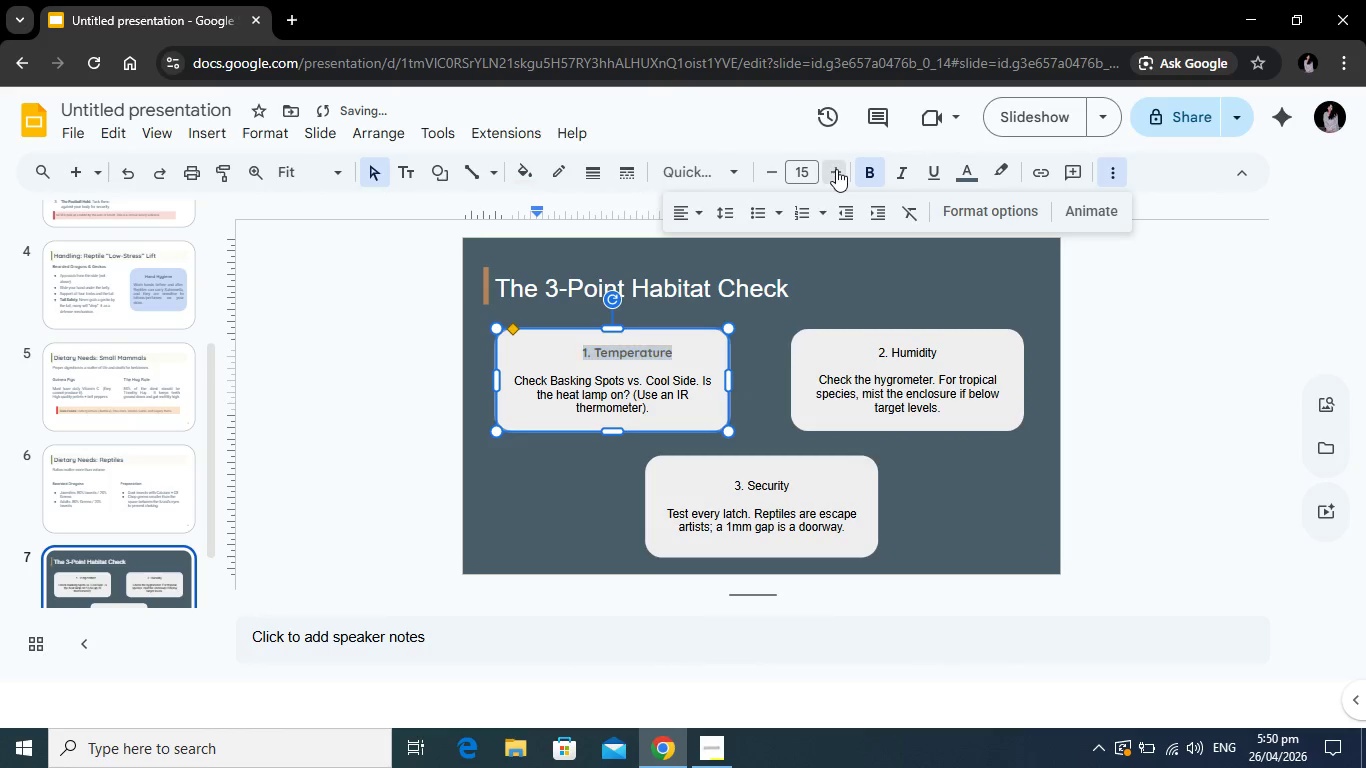 
left_click([836, 169])
 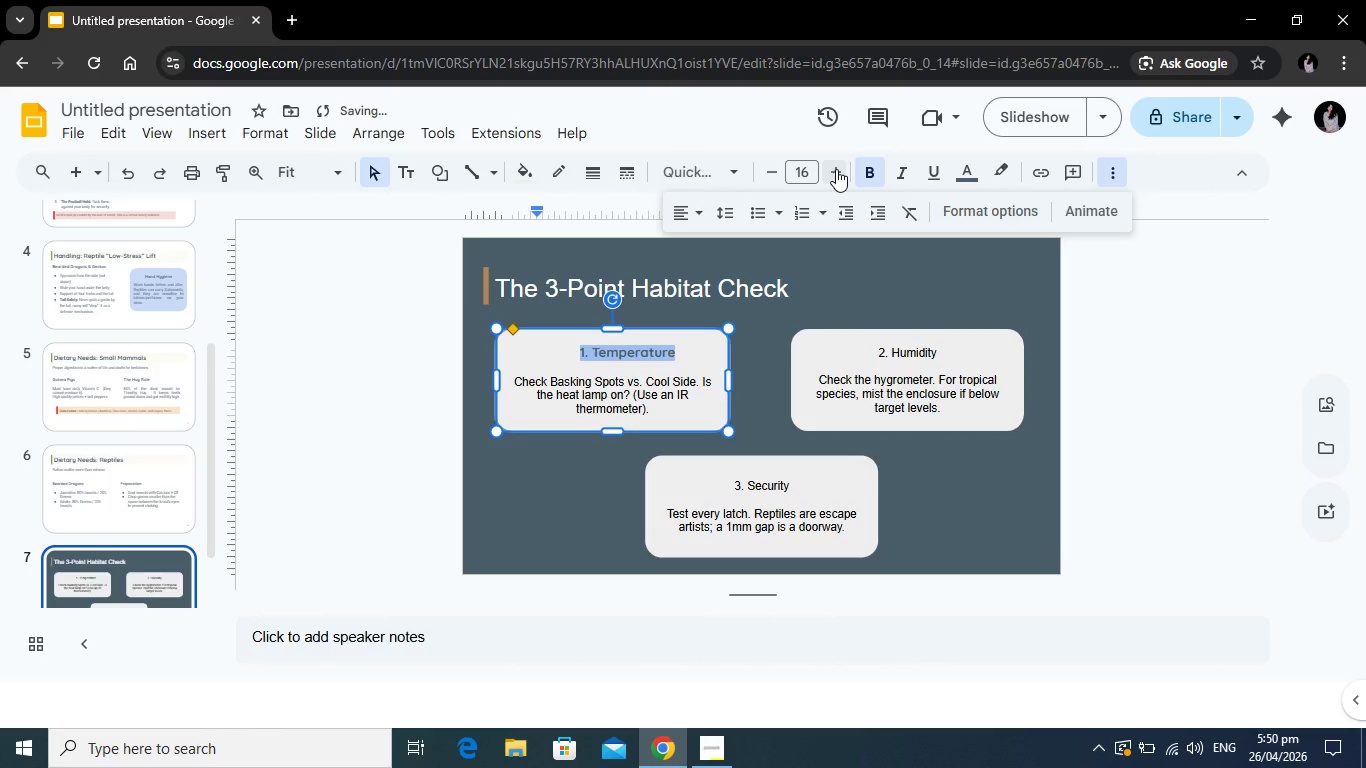 
left_click([836, 169])
 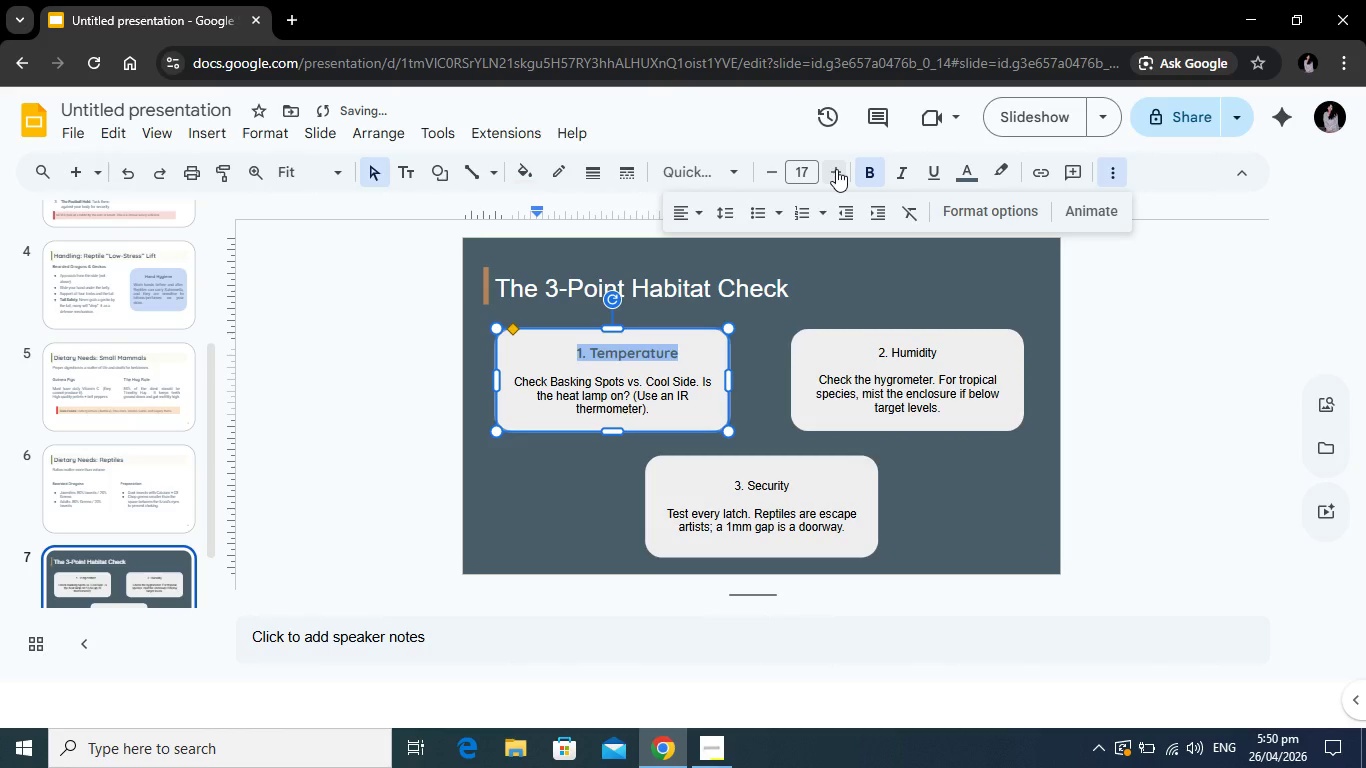 
left_click([836, 169])
 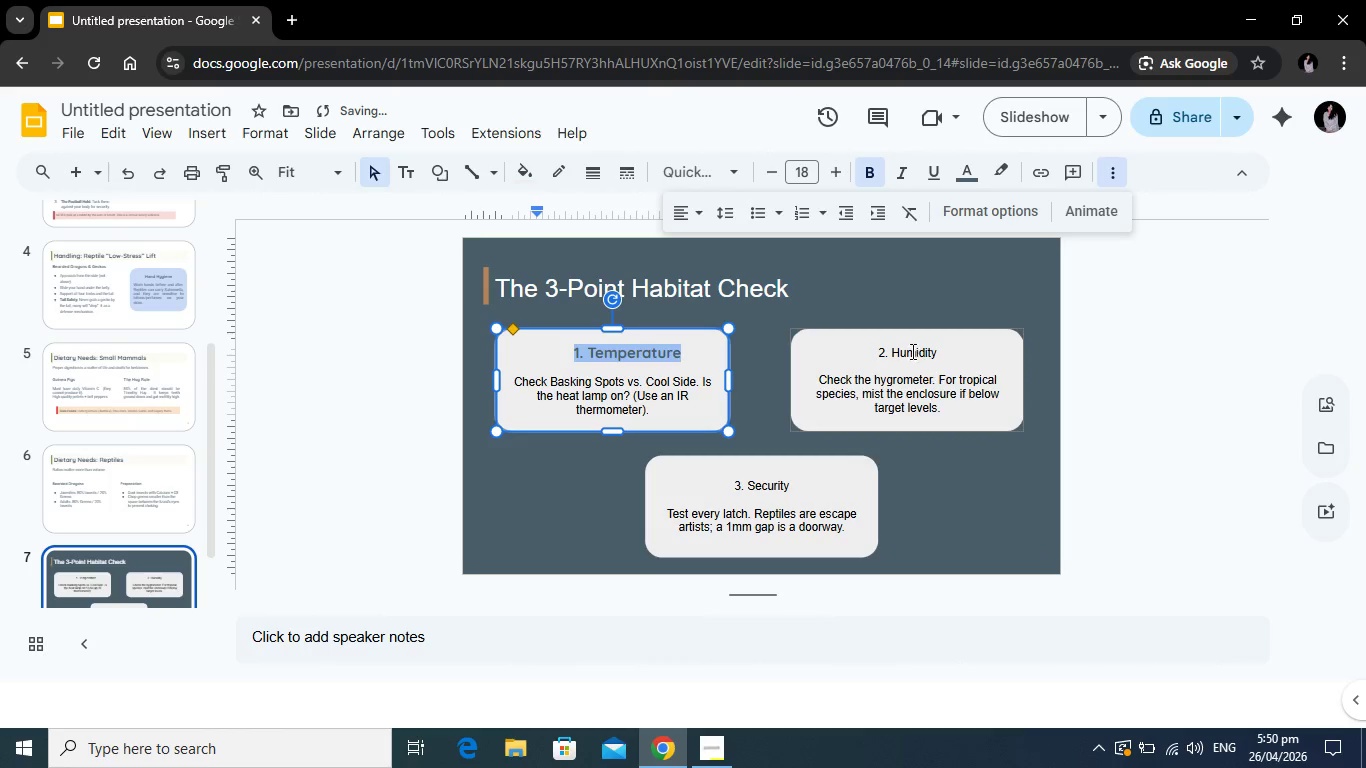 
left_click([907, 344])
 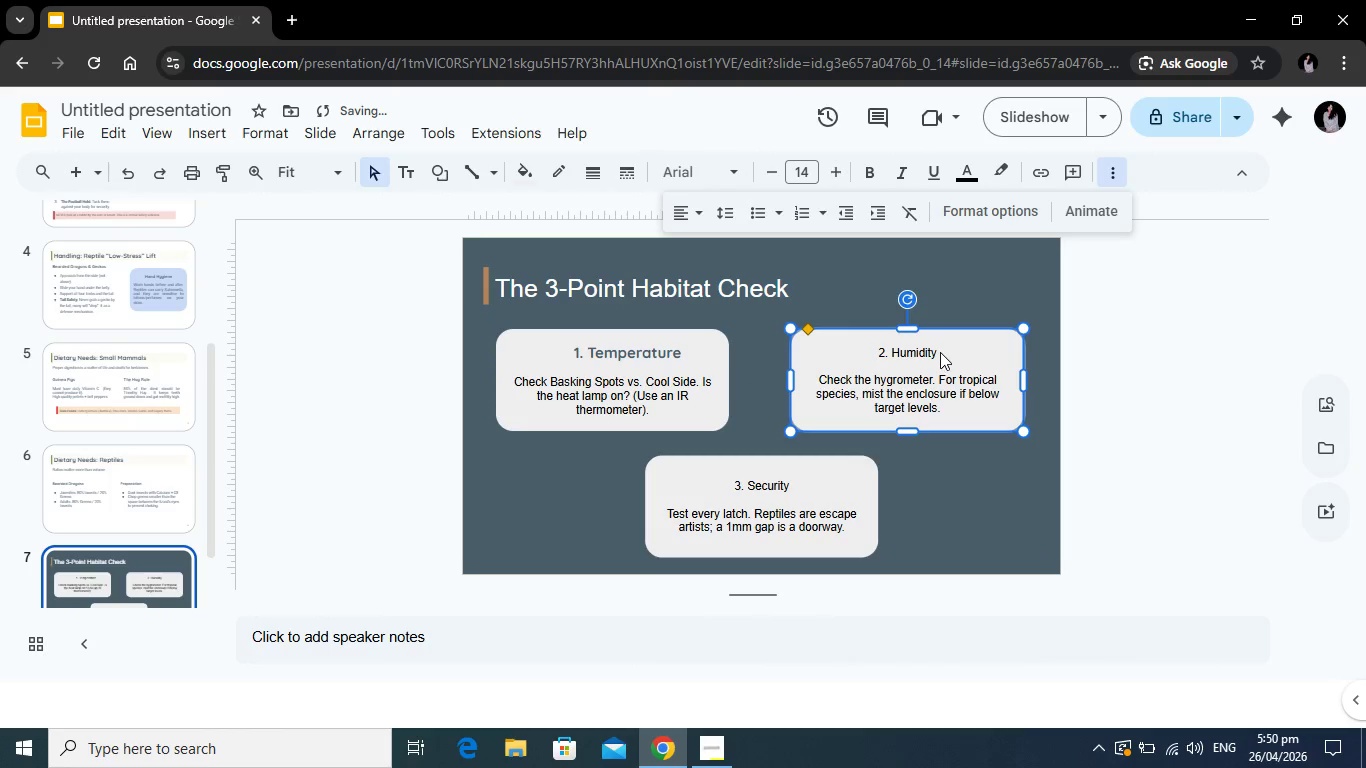 
left_click([940, 352])
 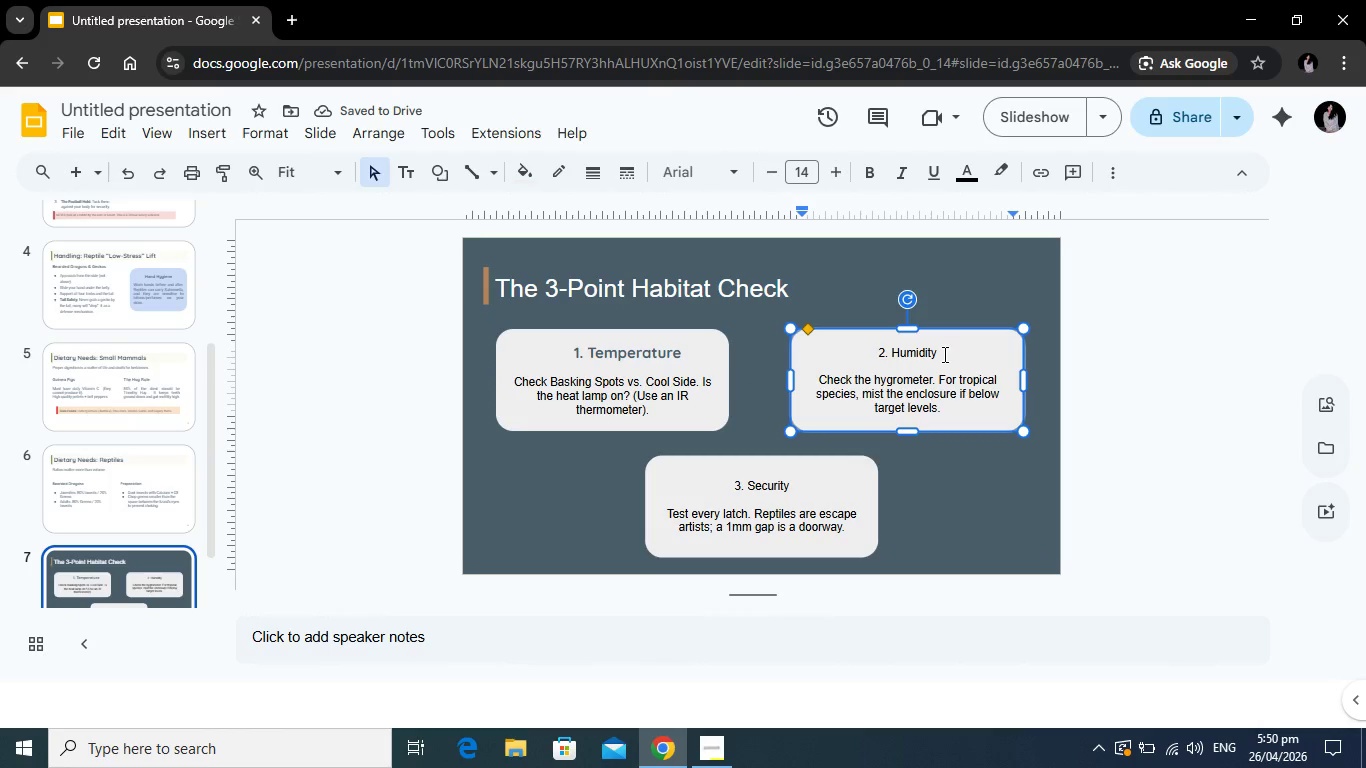 
left_click_drag(start_coordinate=[944, 354], to_coordinate=[865, 355])
 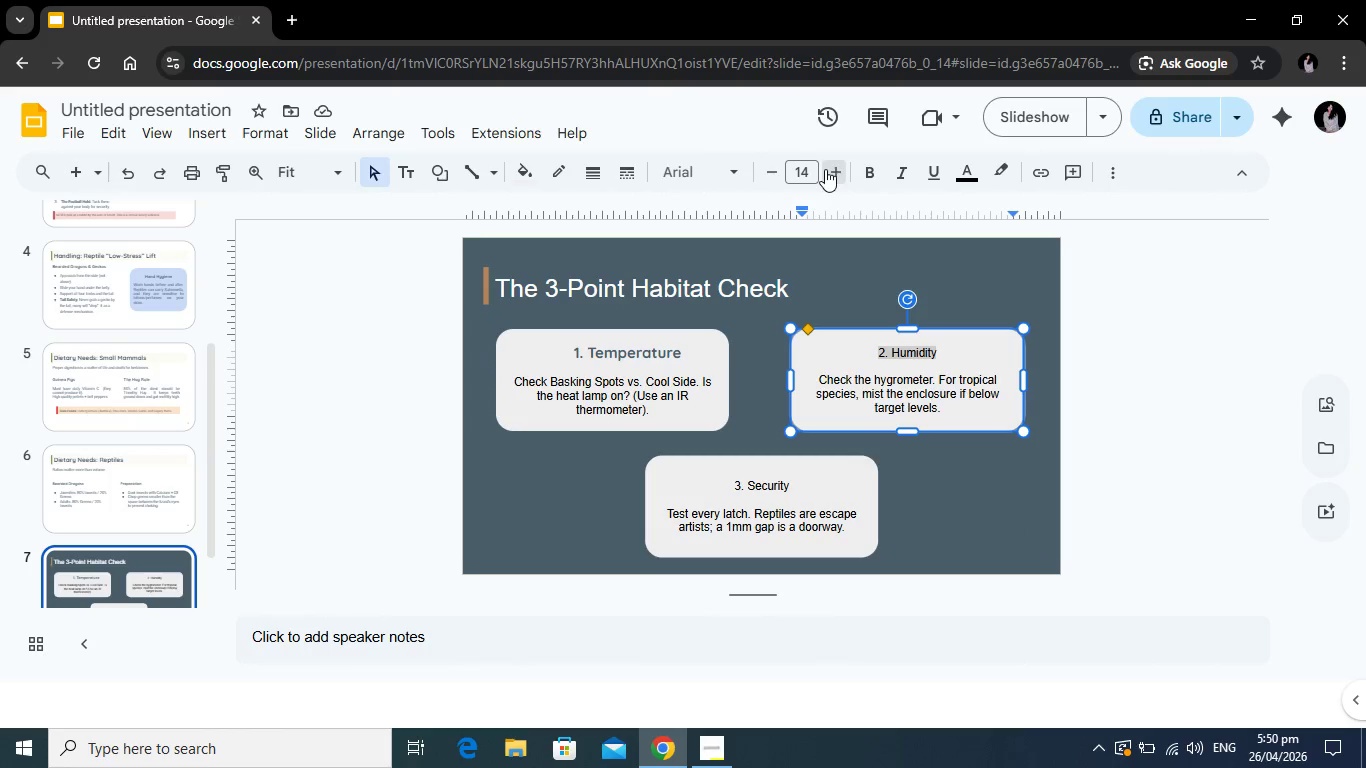 
double_click([825, 170])
 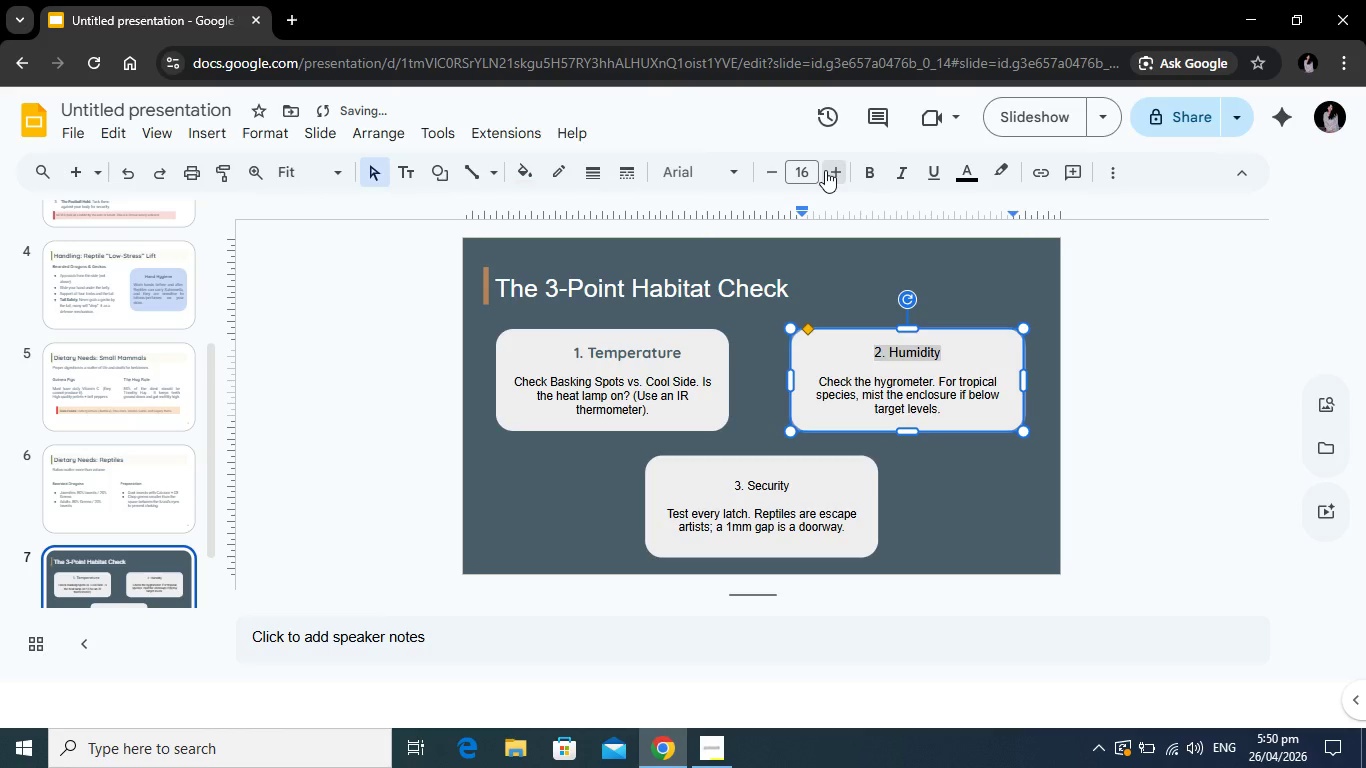 
left_click([825, 170])
 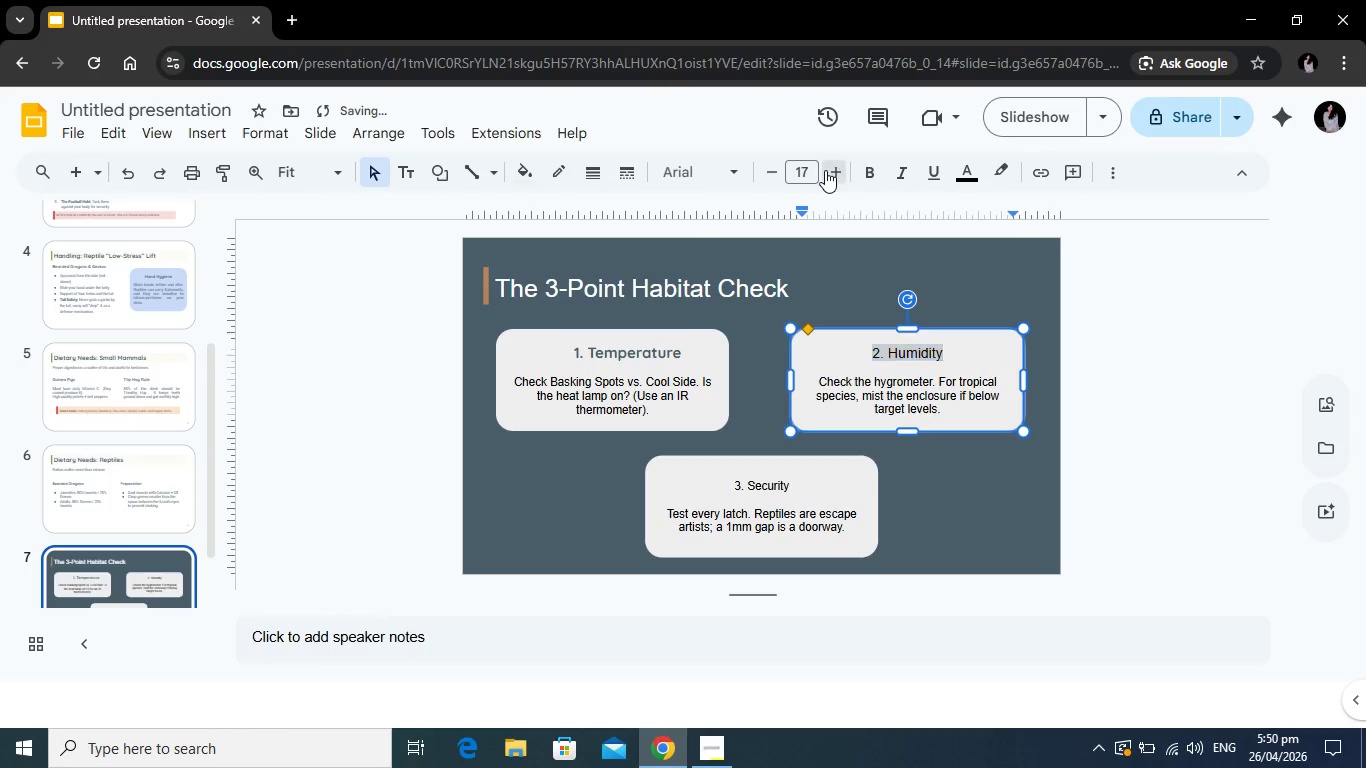 
left_click([825, 170])
 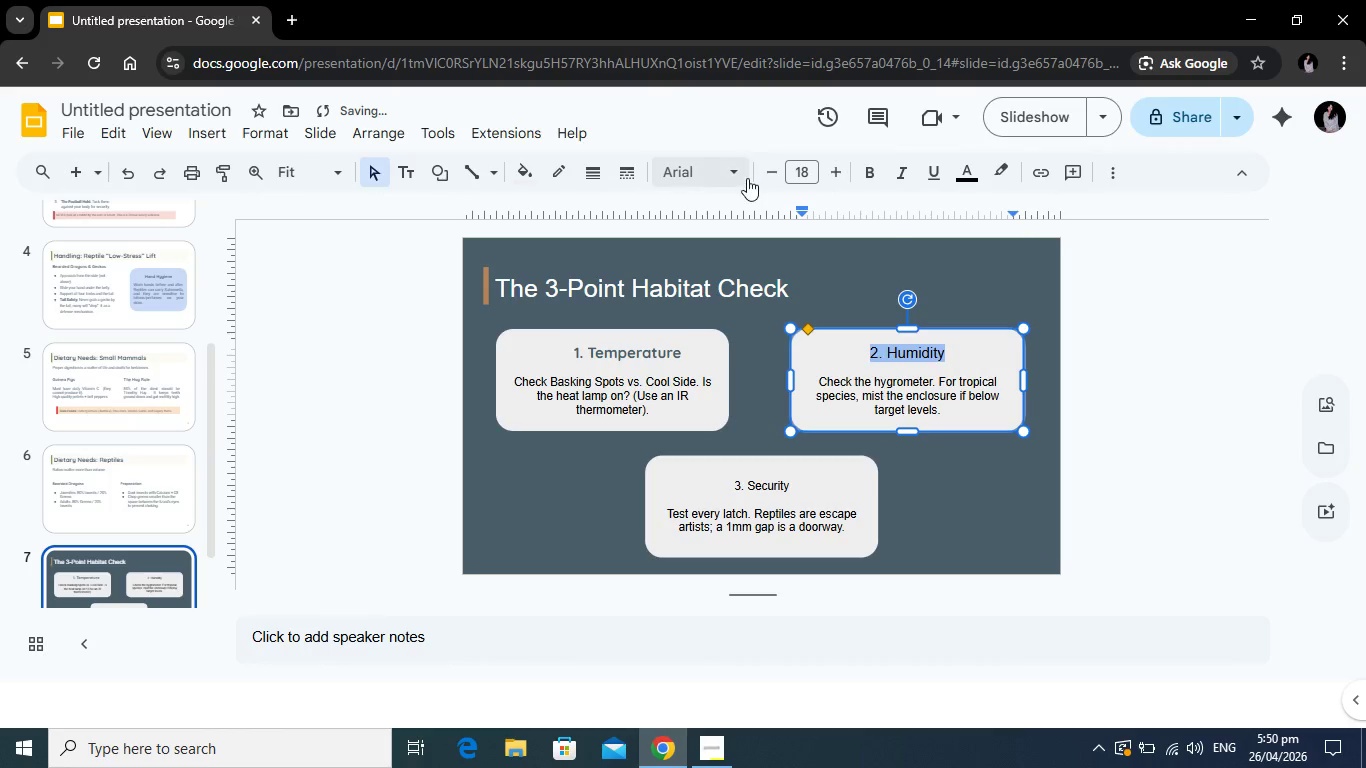 
left_click([747, 178])
 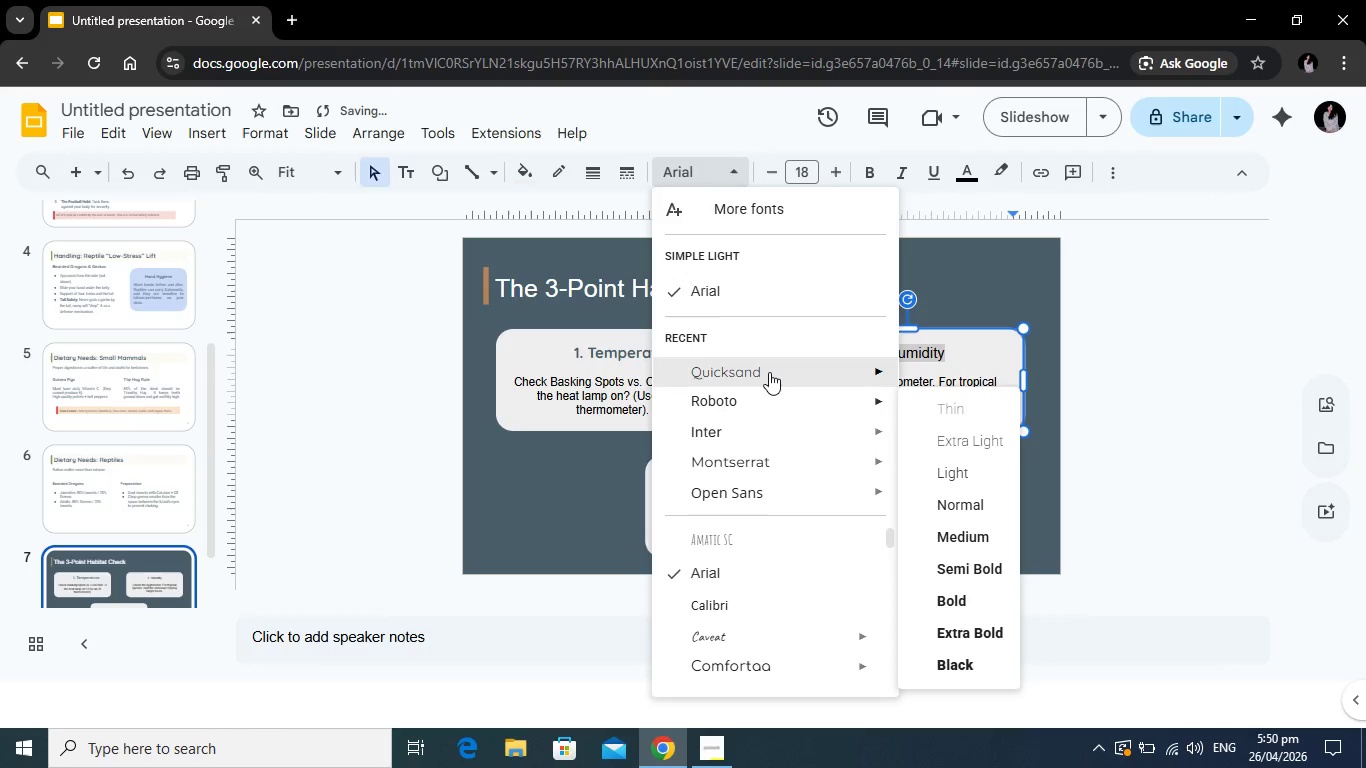 
left_click([769, 372])
 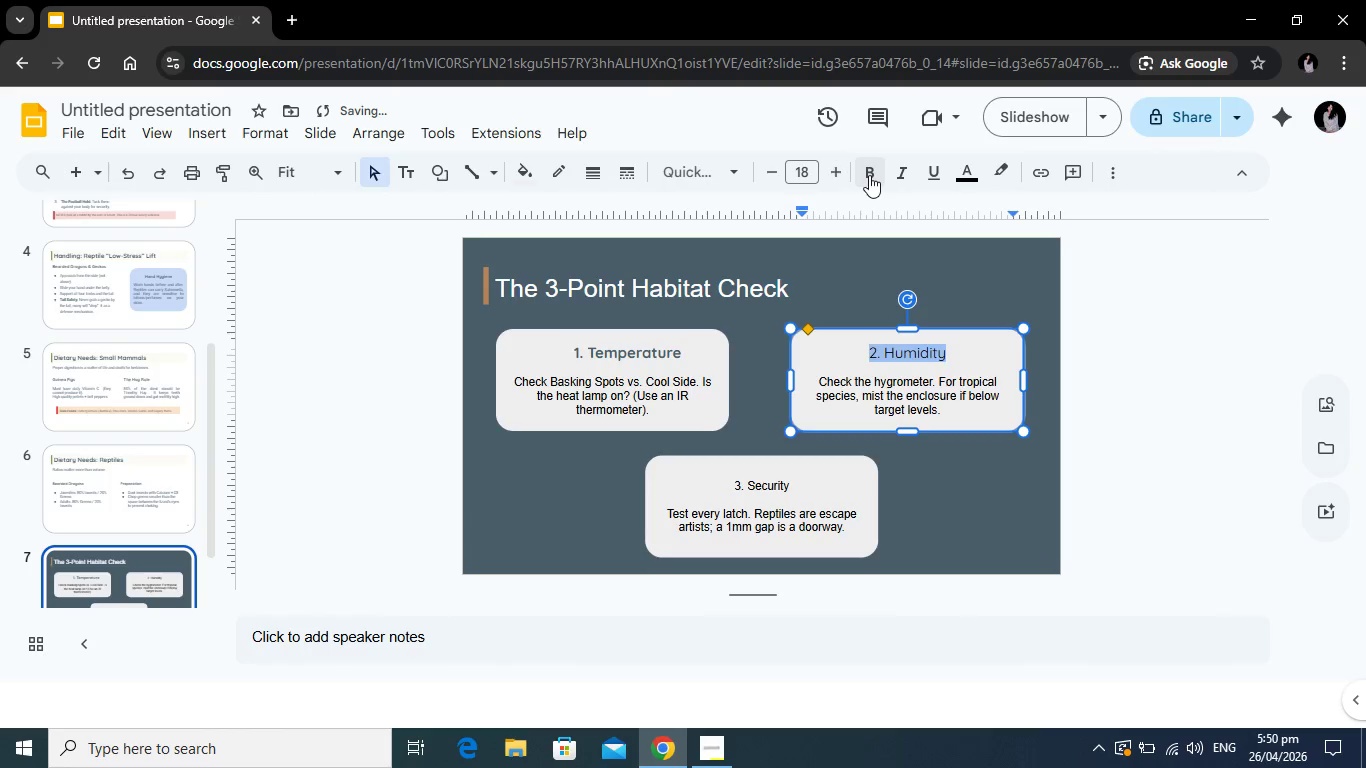 
left_click([869, 175])
 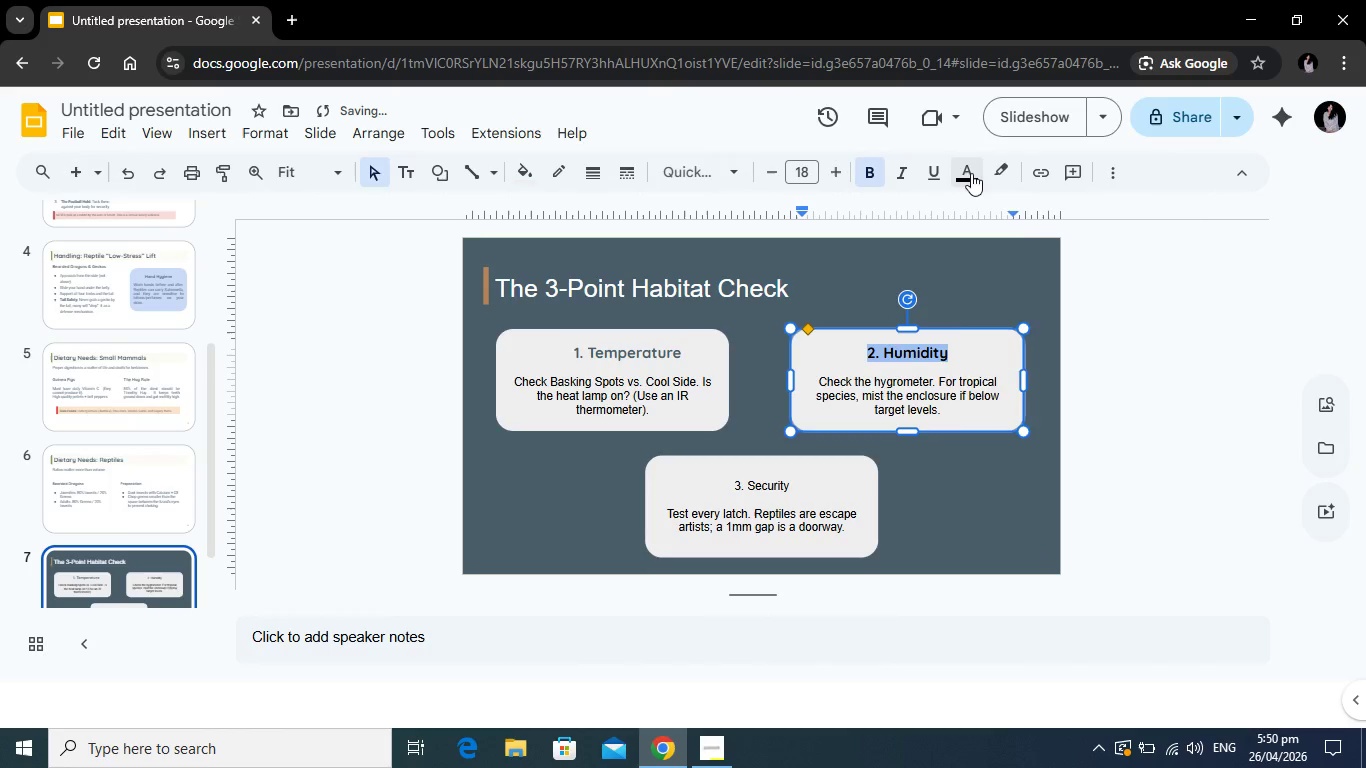 
left_click([971, 173])
 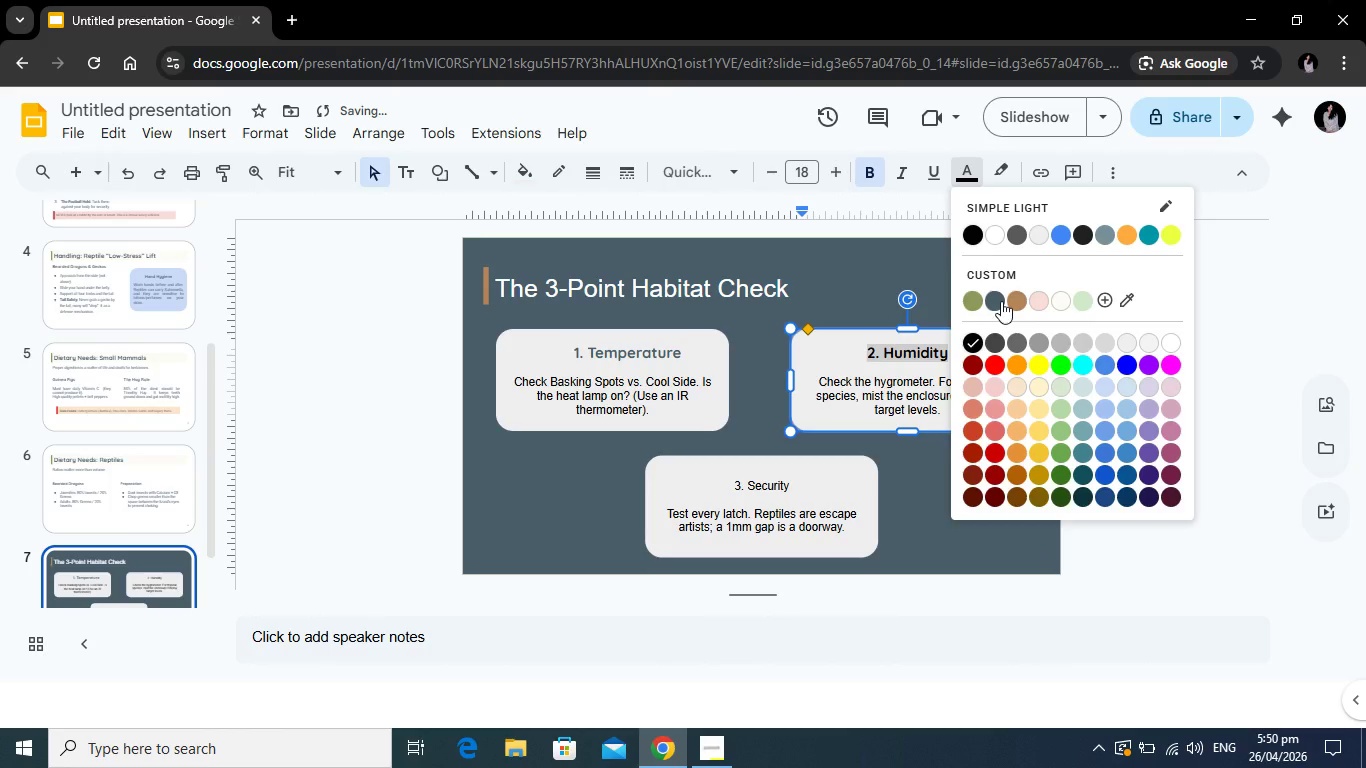 
left_click([1001, 301])
 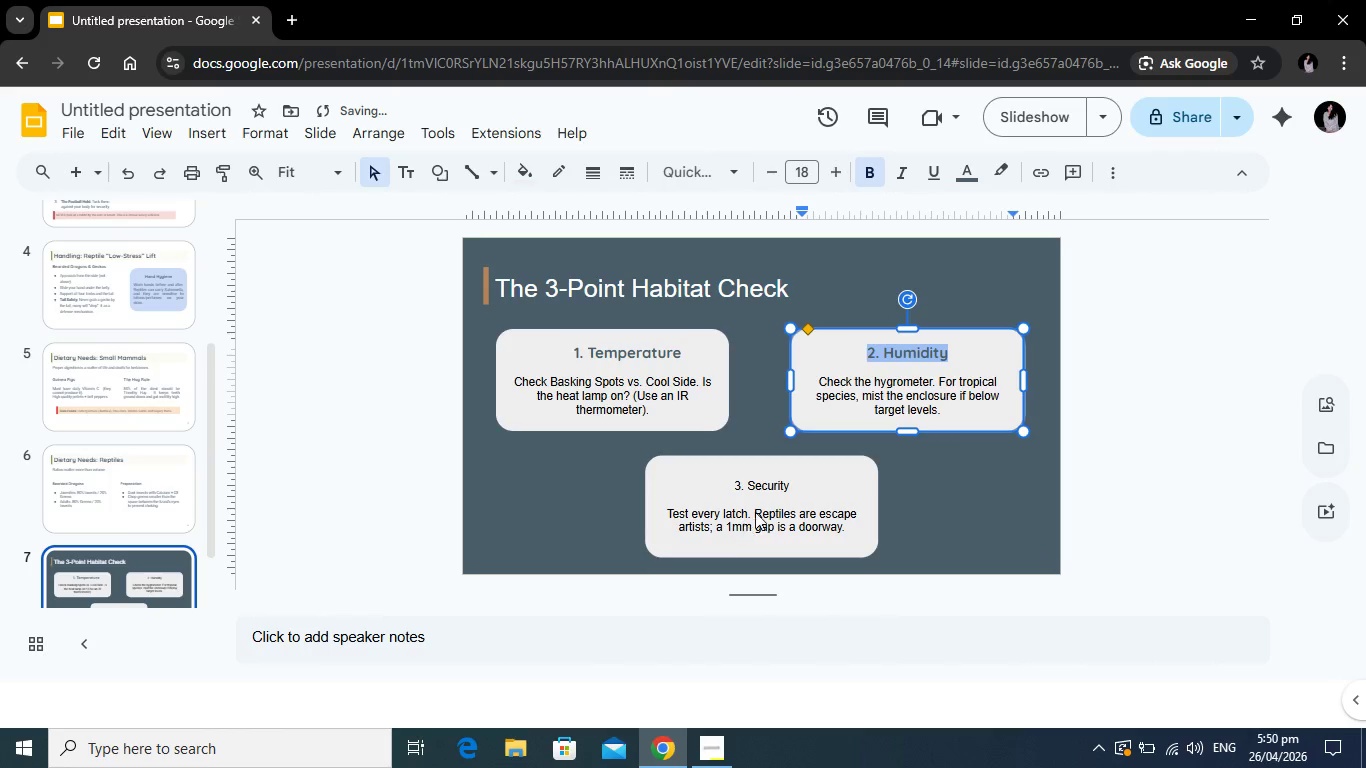 
left_click([757, 492])
 